 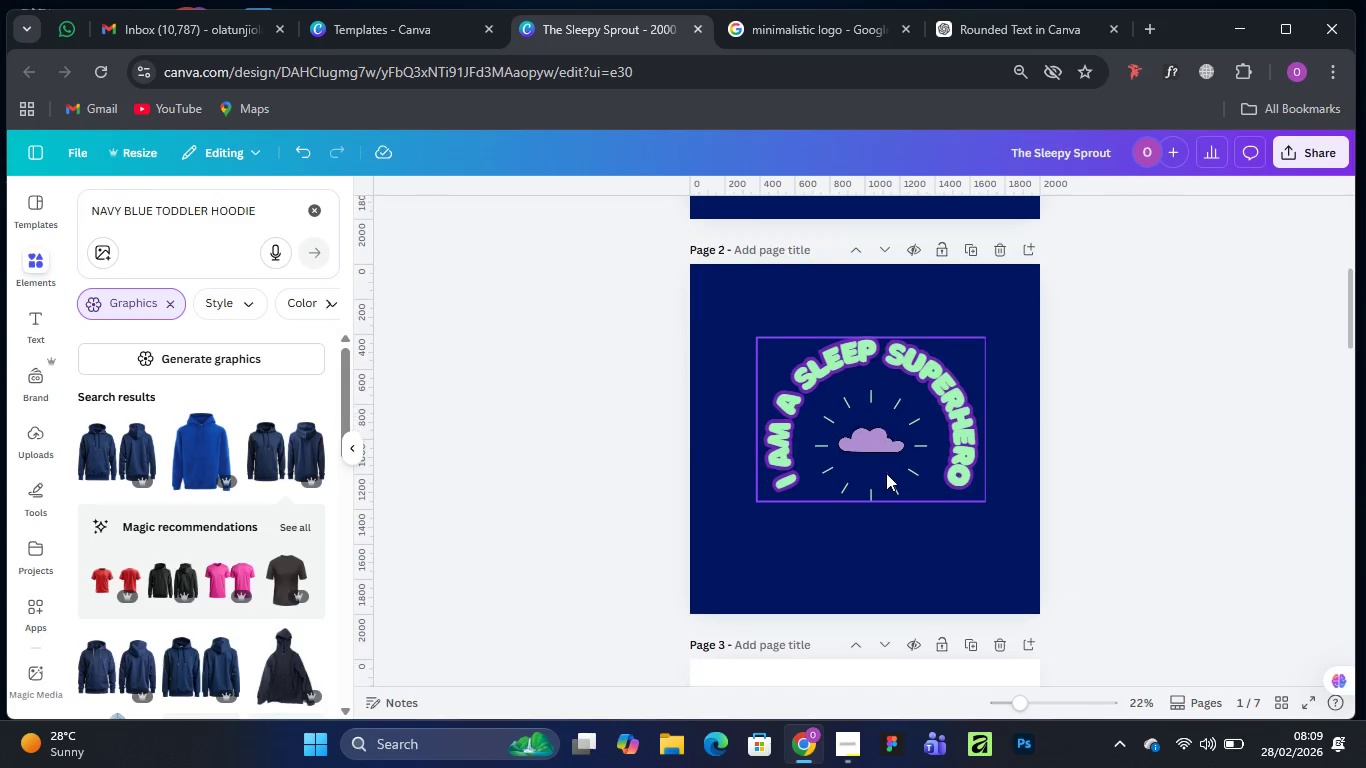 
scroll: coordinate [976, 433], scroll_direction: up, amount: 3.0
 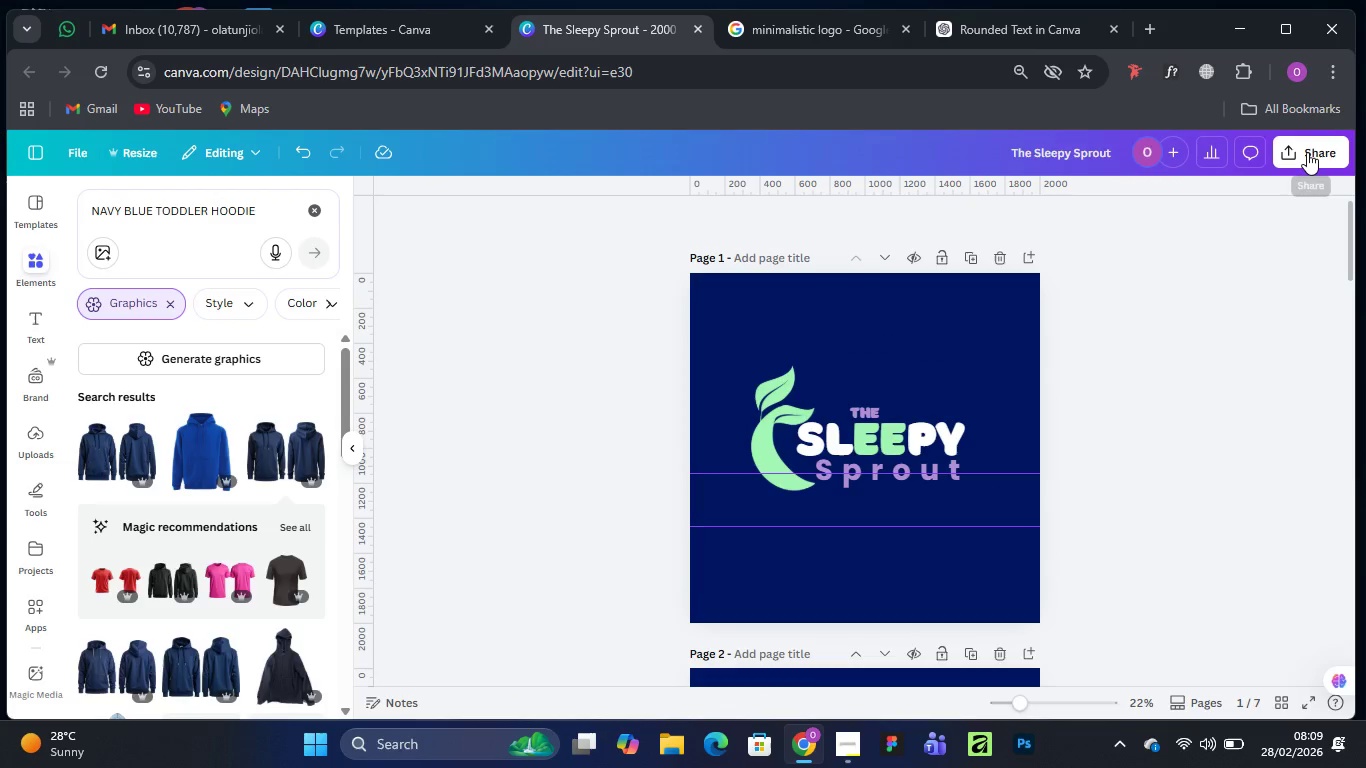 
left_click([1307, 152])
 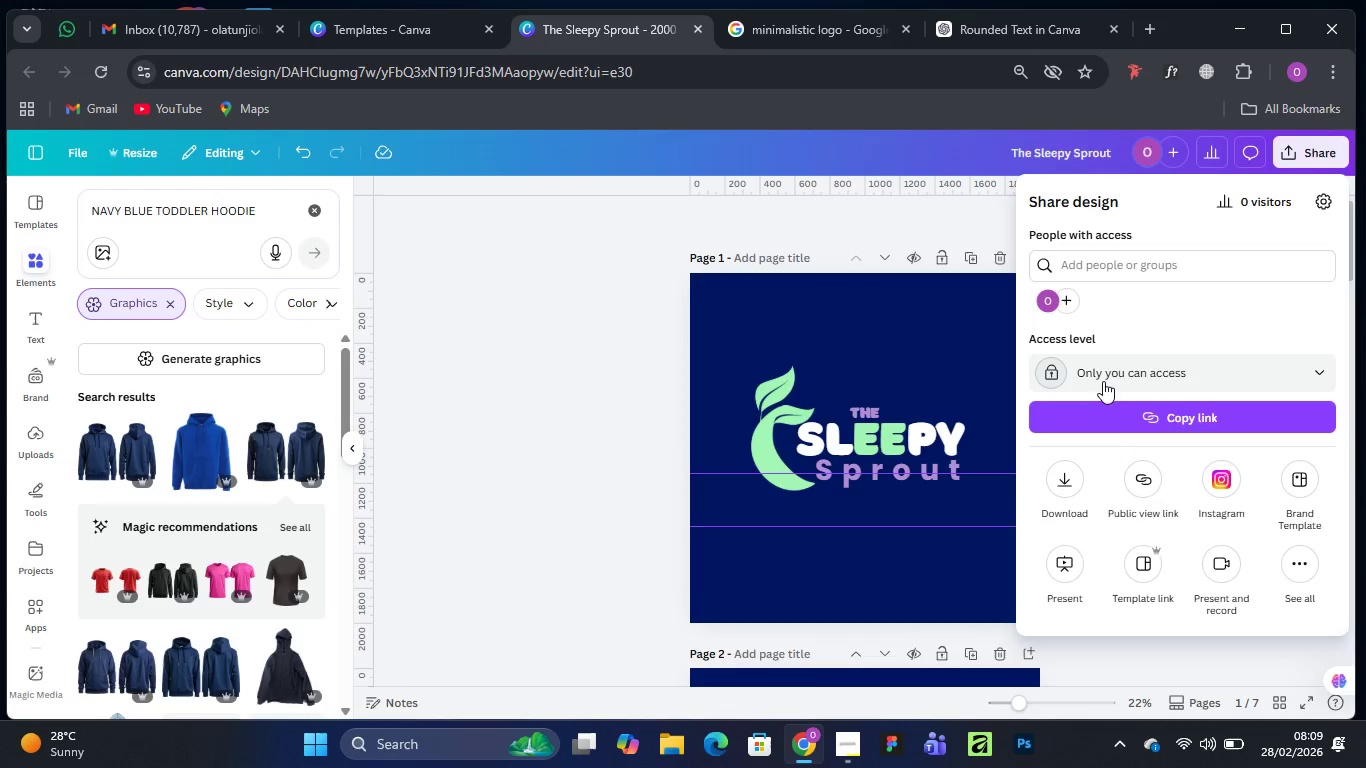 
left_click([1102, 375])
 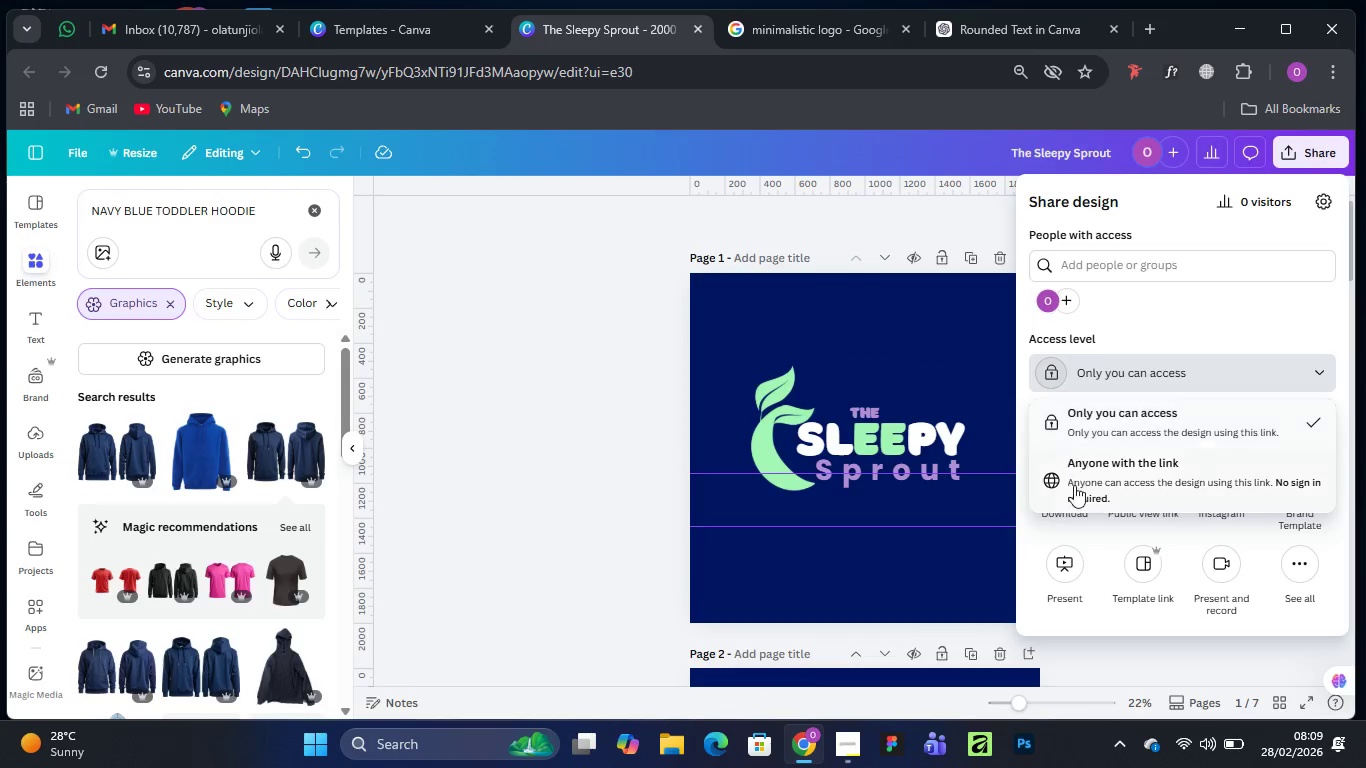 
left_click([1075, 487])
 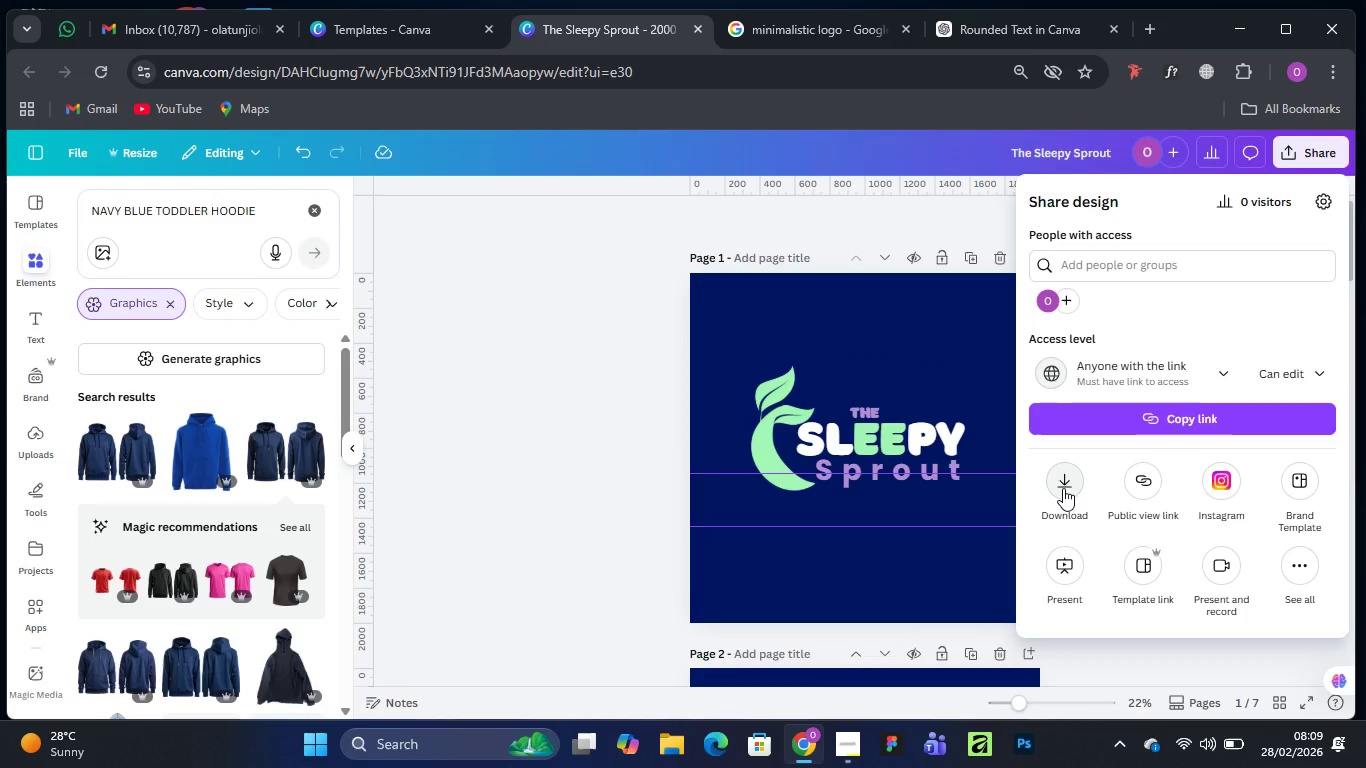 
left_click([1063, 488])
 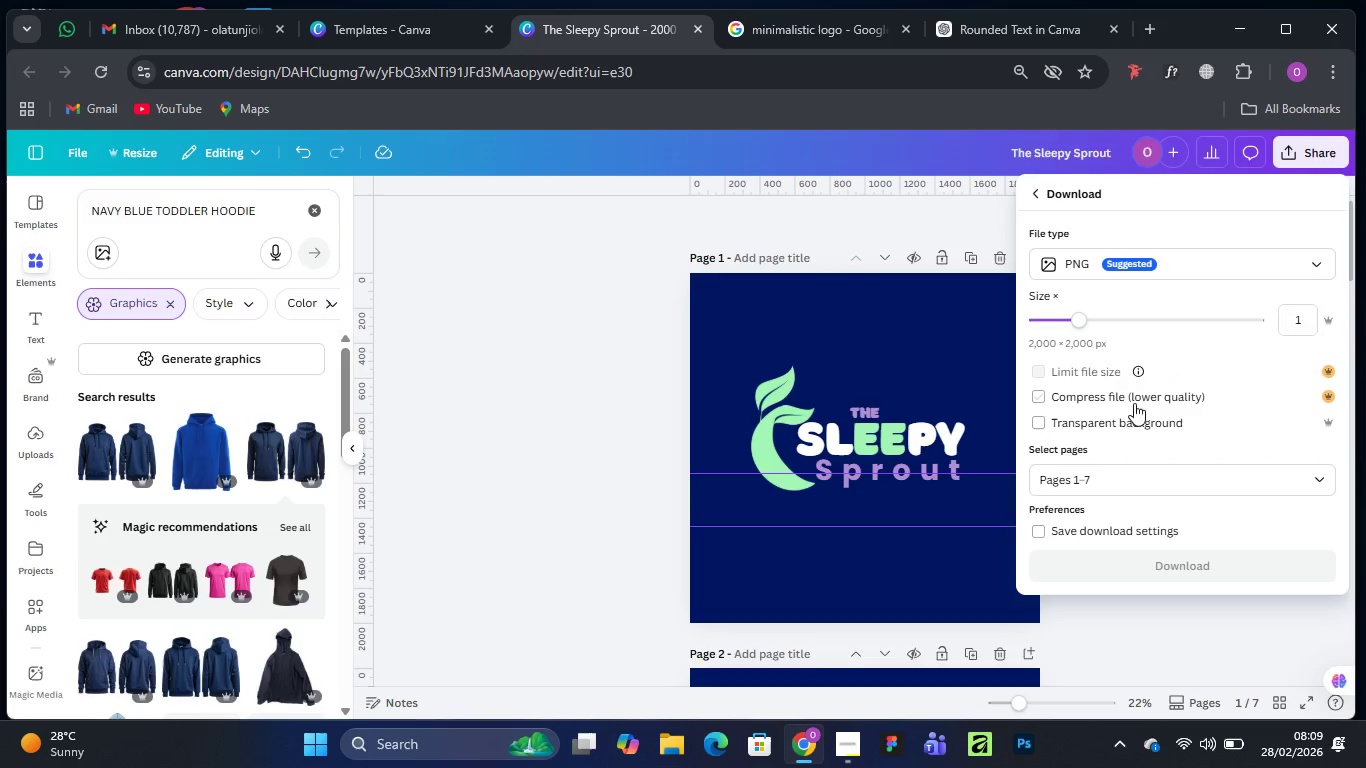 
left_click([1097, 479])
 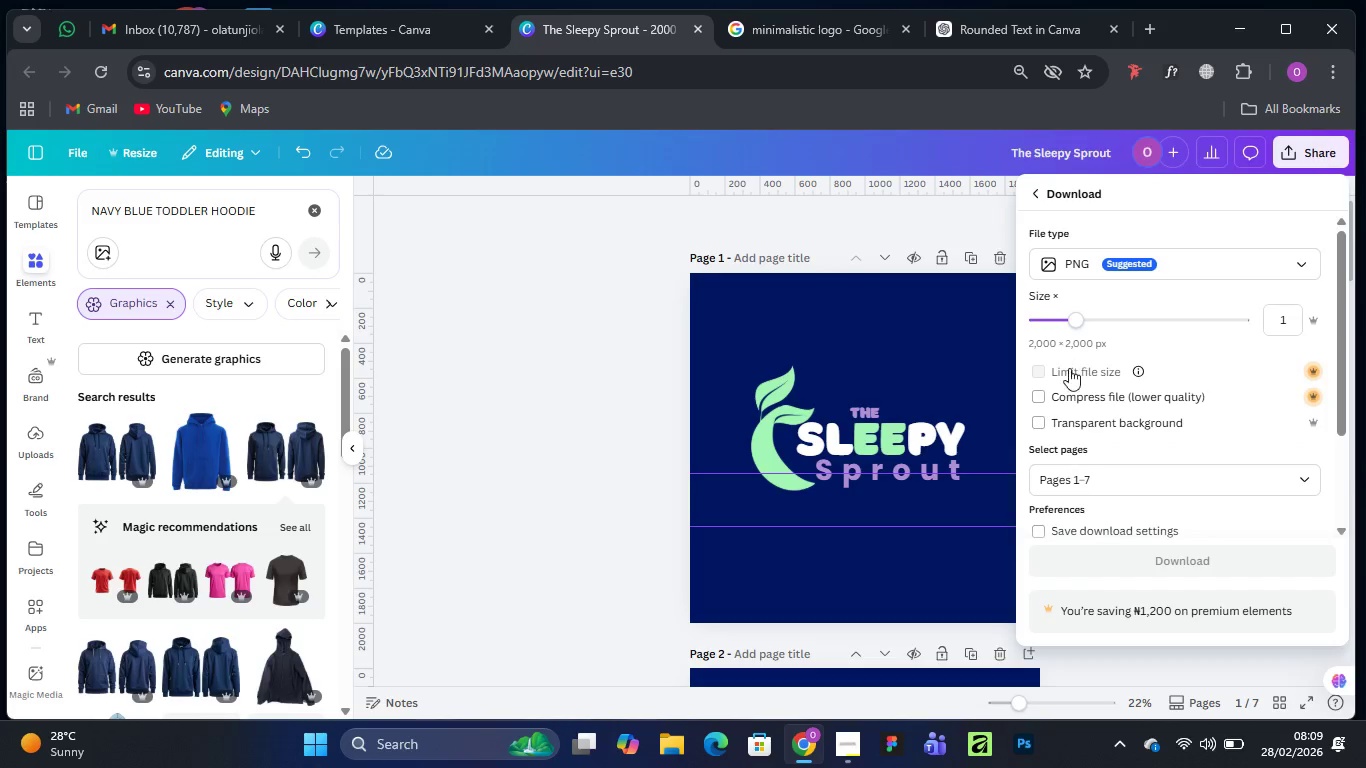 
left_click([1131, 476])
 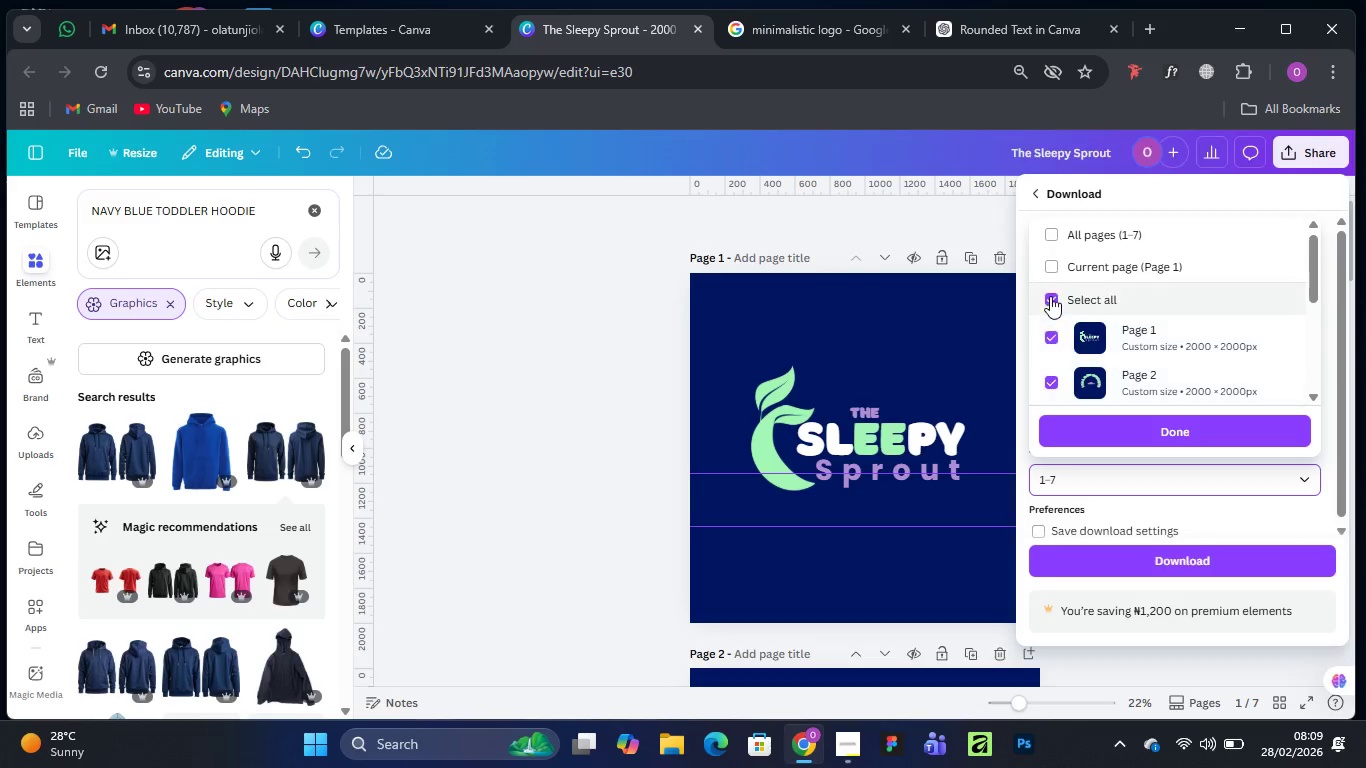 
left_click([1050, 296])
 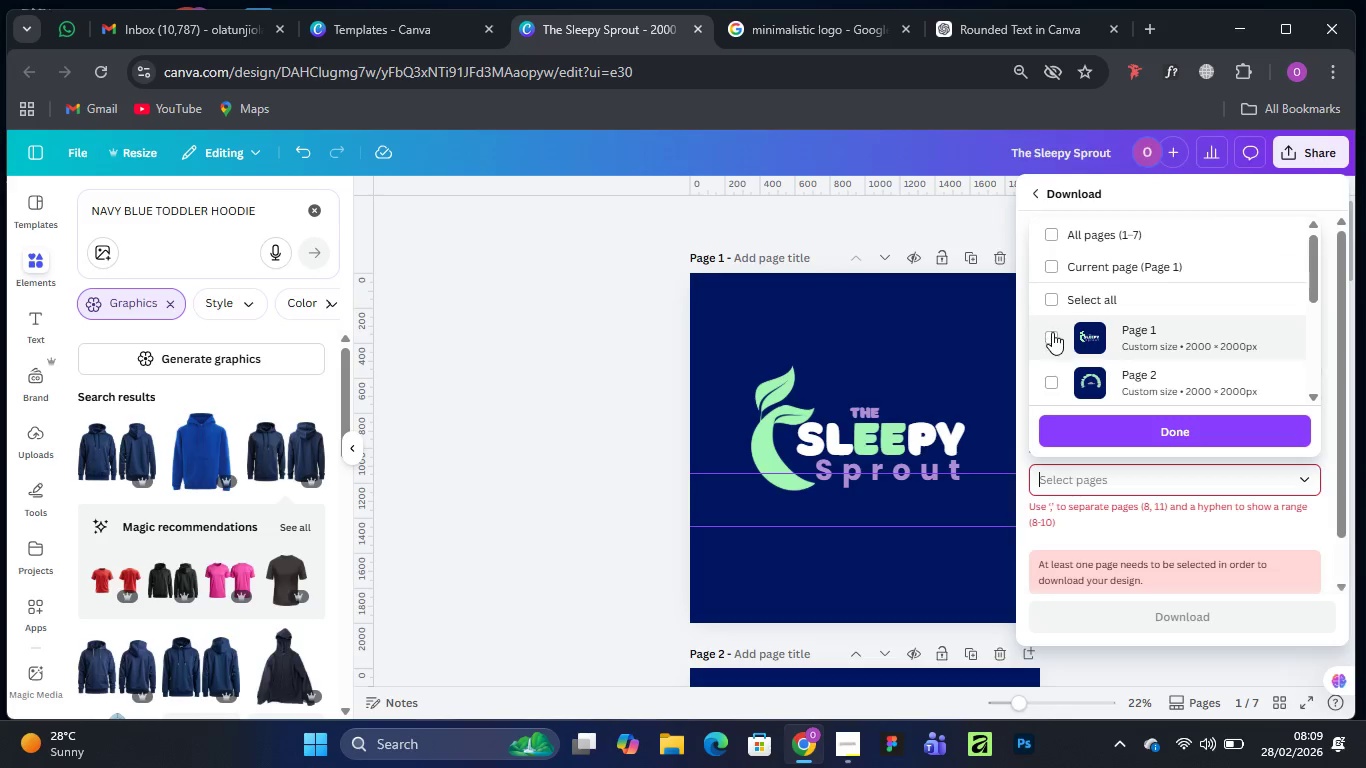 
left_click([1052, 334])
 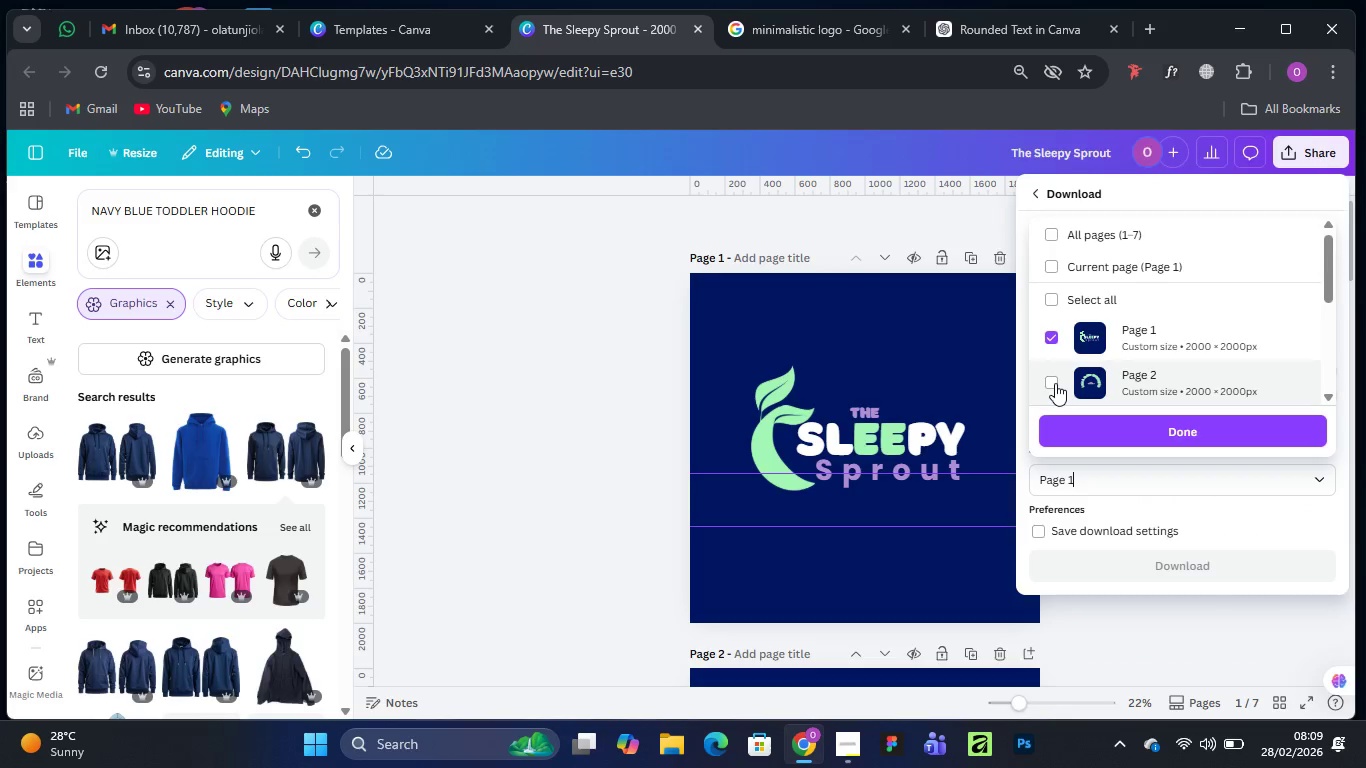 
left_click([1055, 383])
 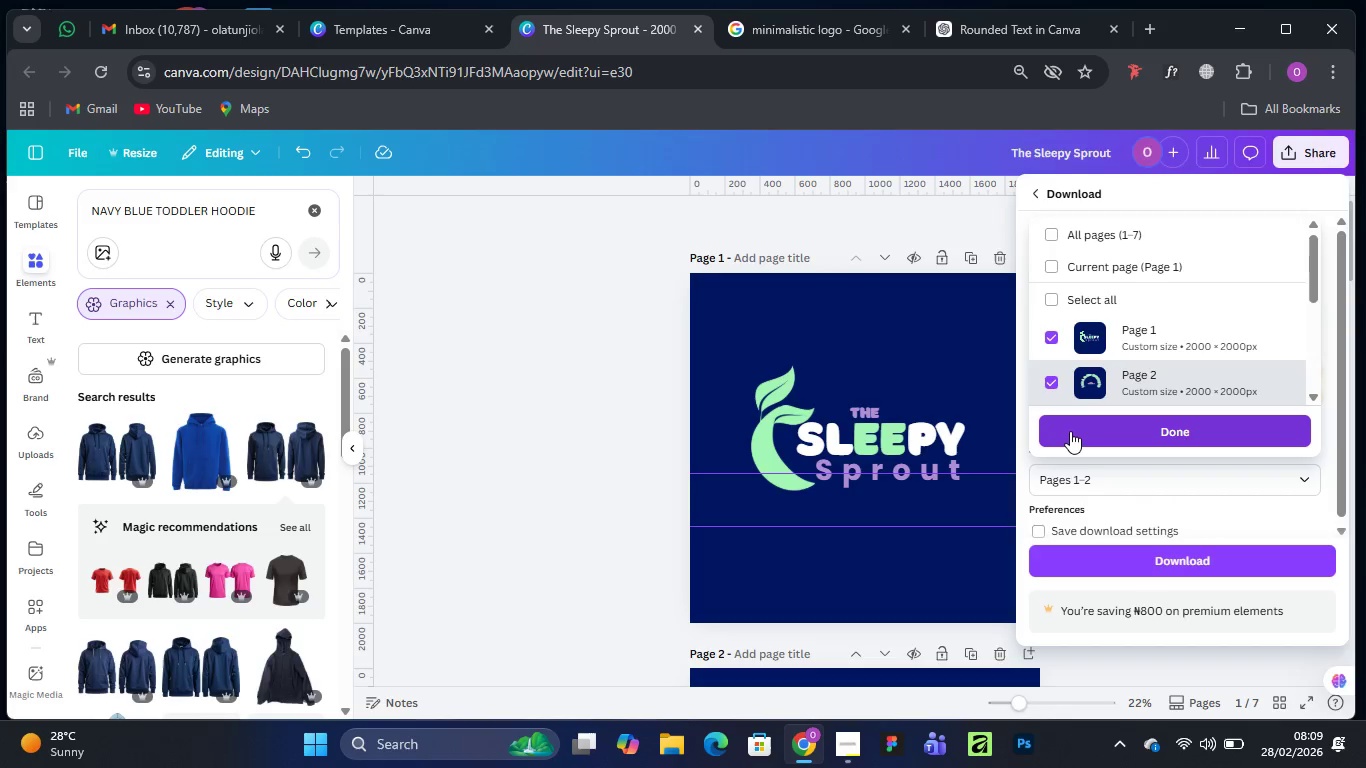 
left_click([1070, 431])
 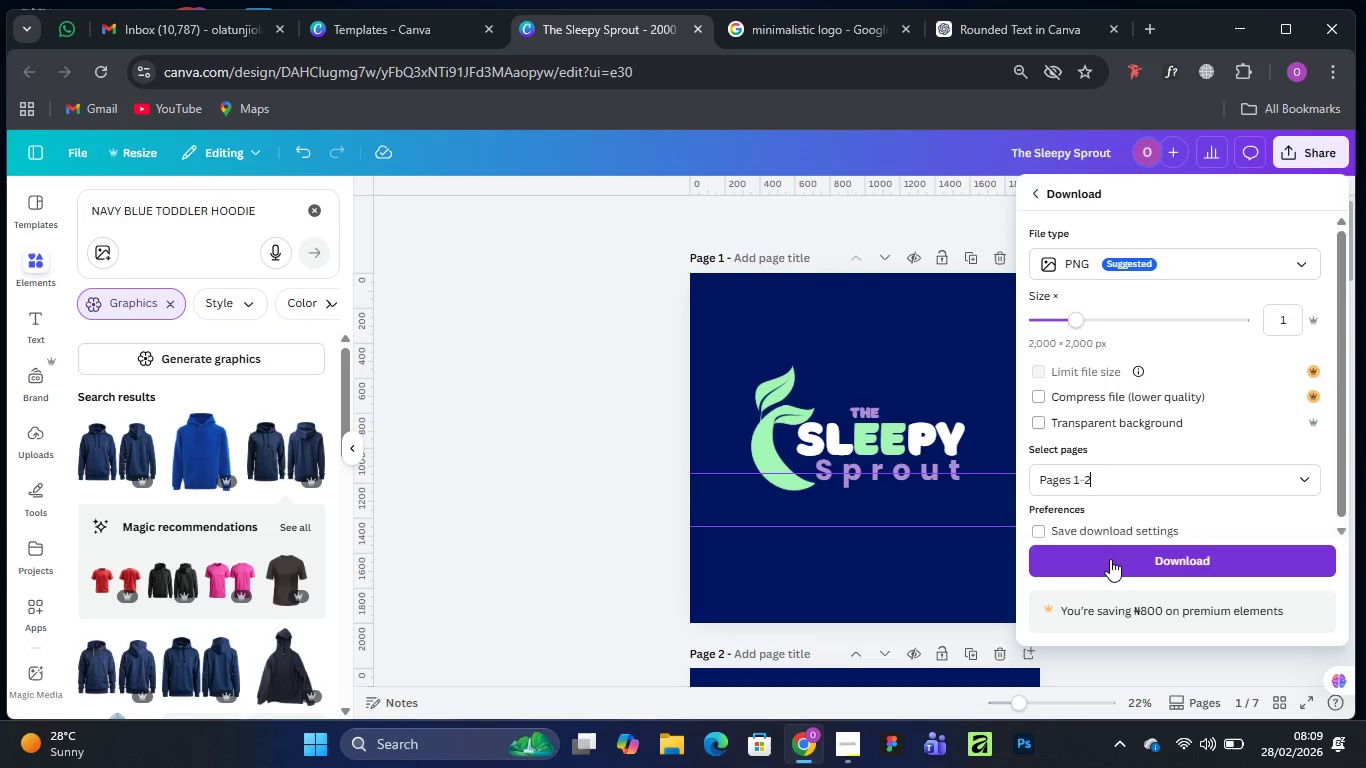 
wait(6.06)
 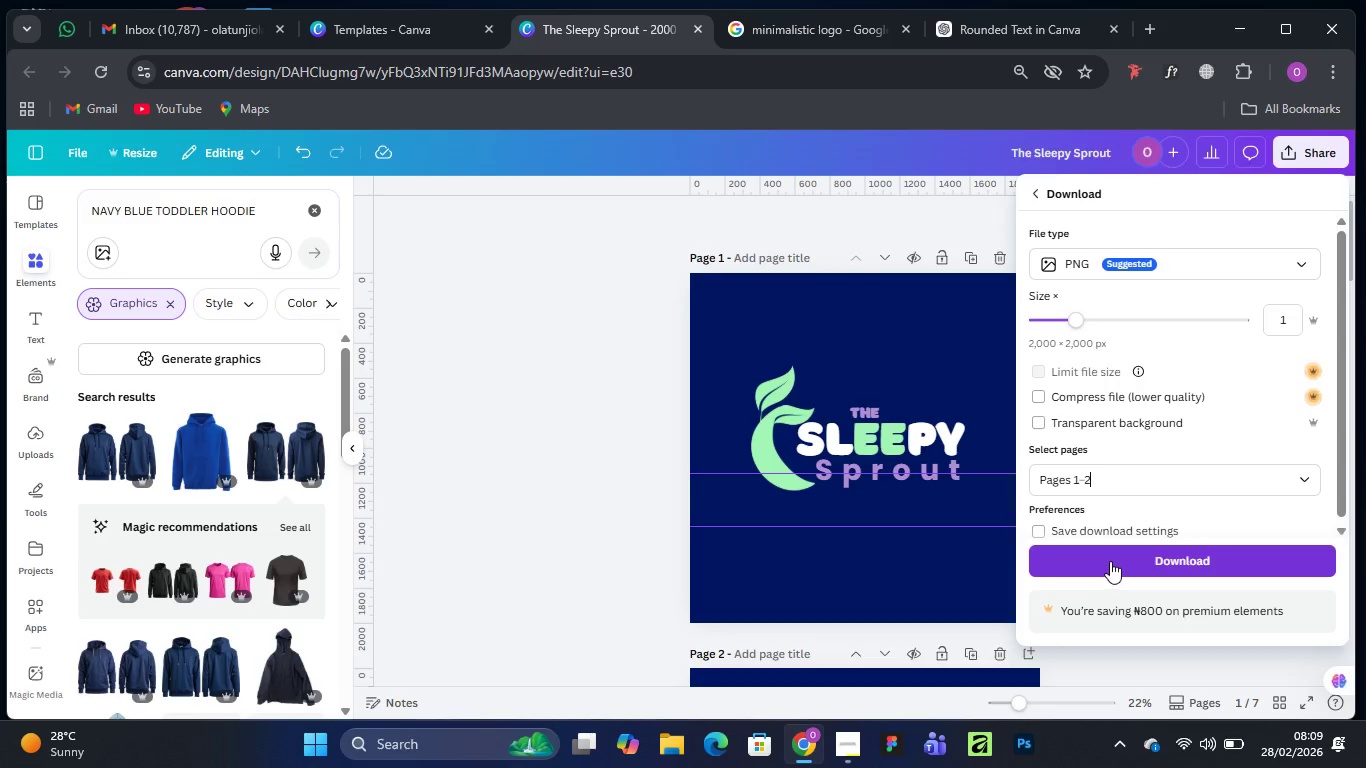 
left_click([1110, 559])
 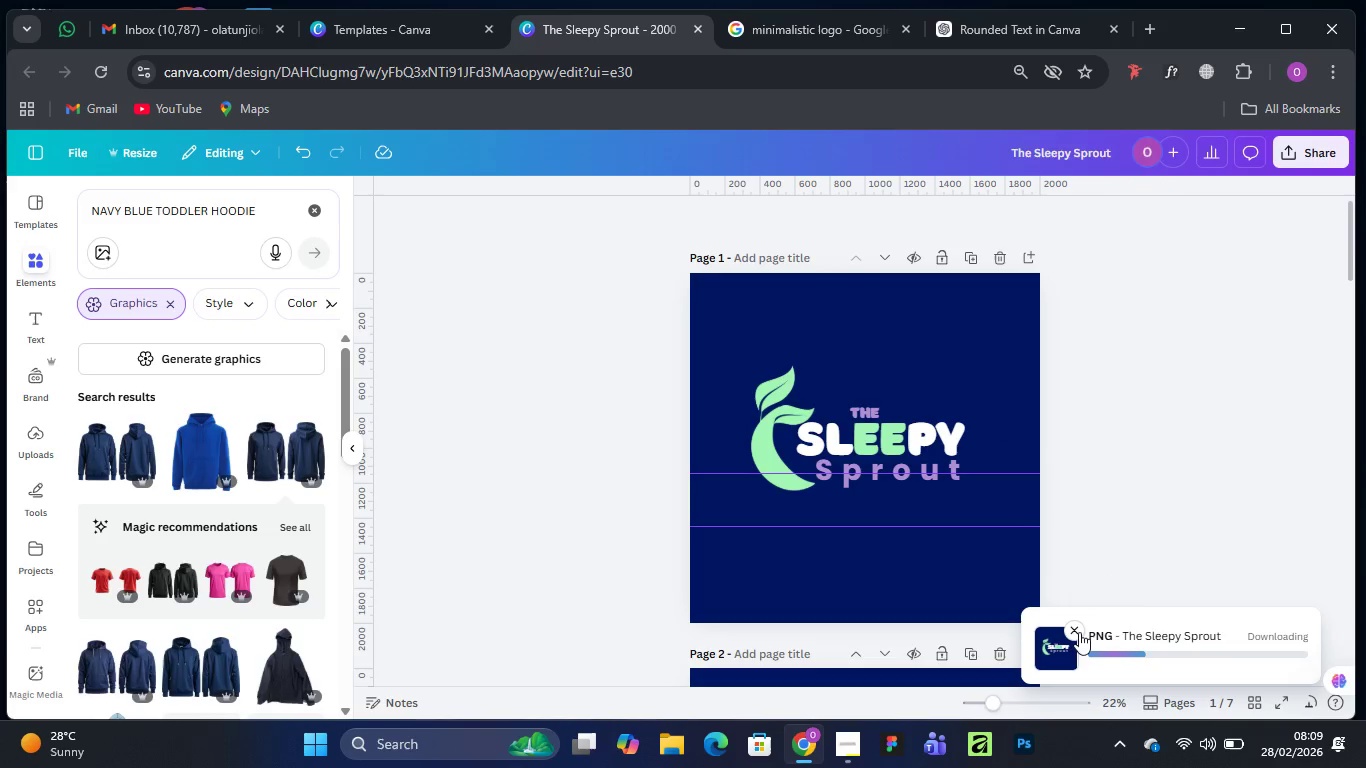 
left_click([1285, 153])
 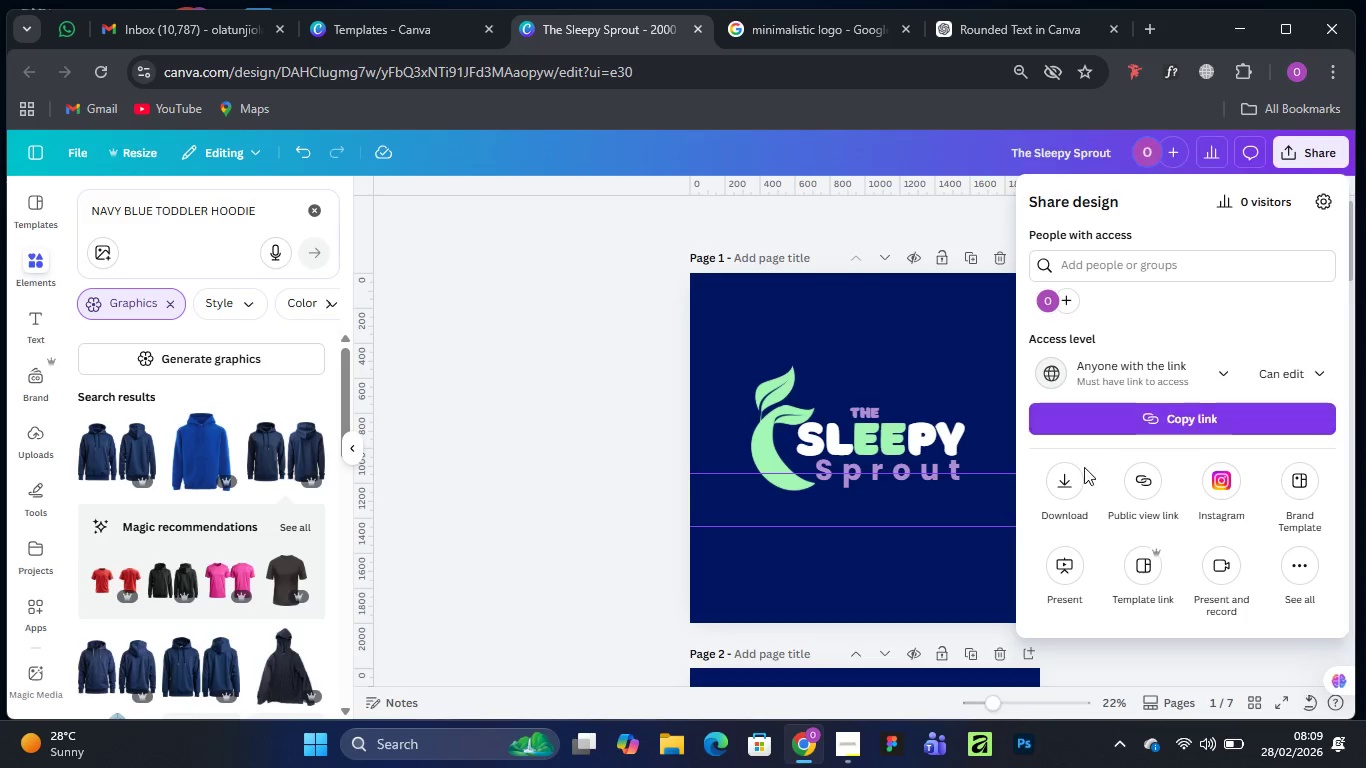 
left_click([1069, 477])
 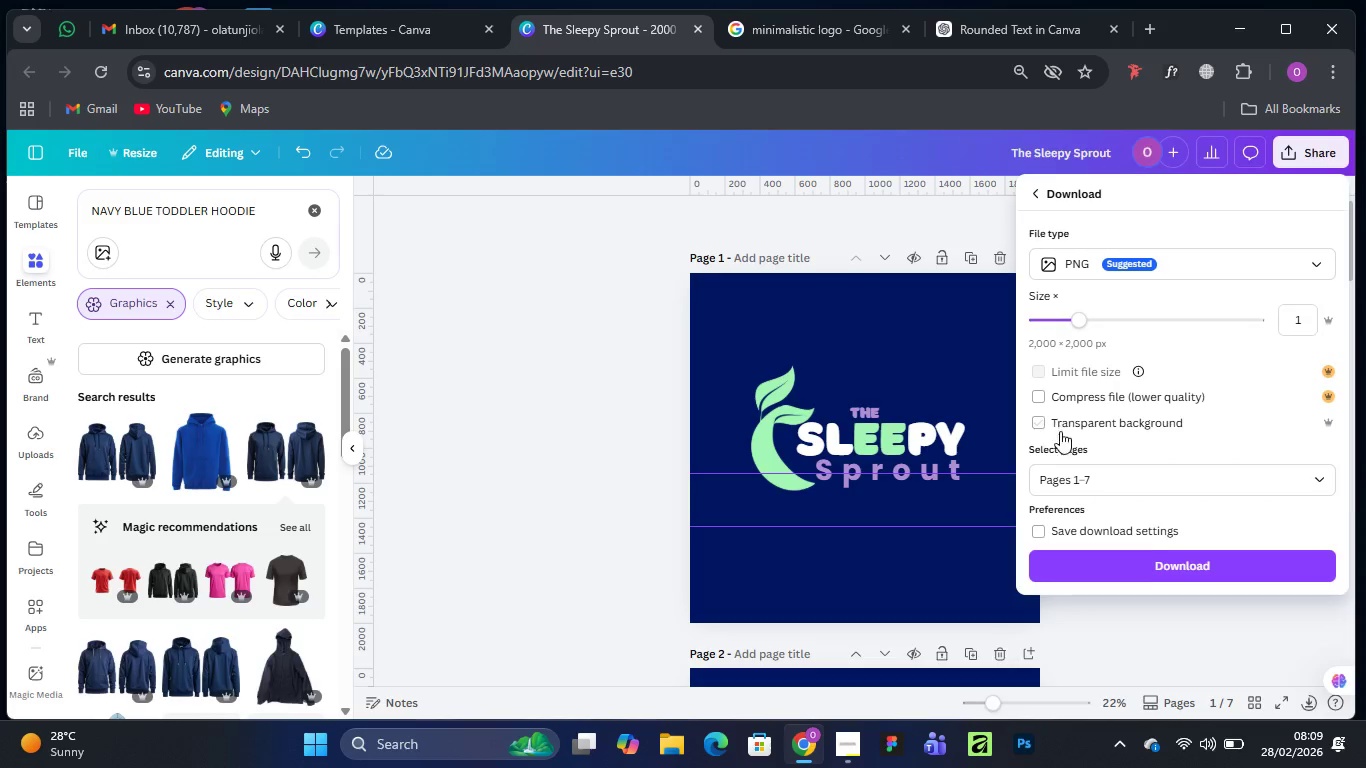 
left_click([1074, 484])
 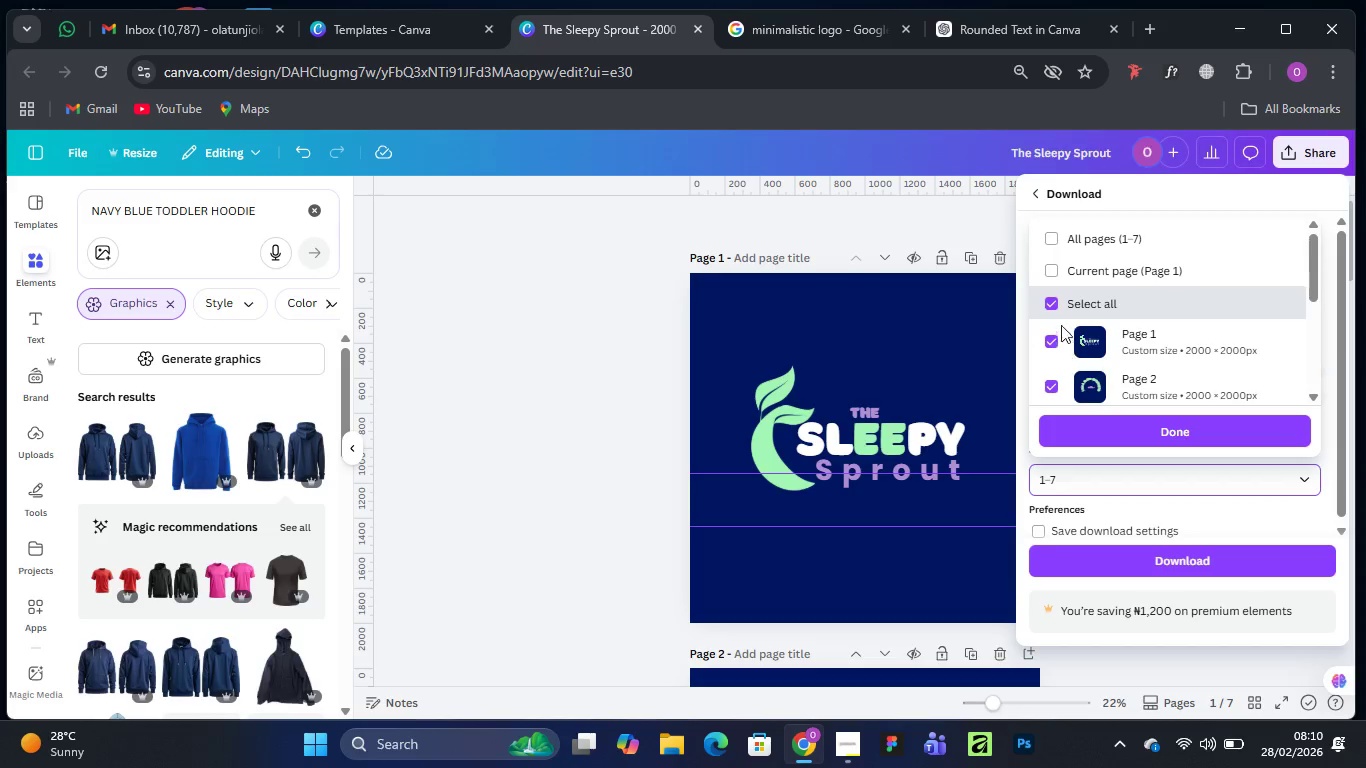 
left_click([1051, 303])
 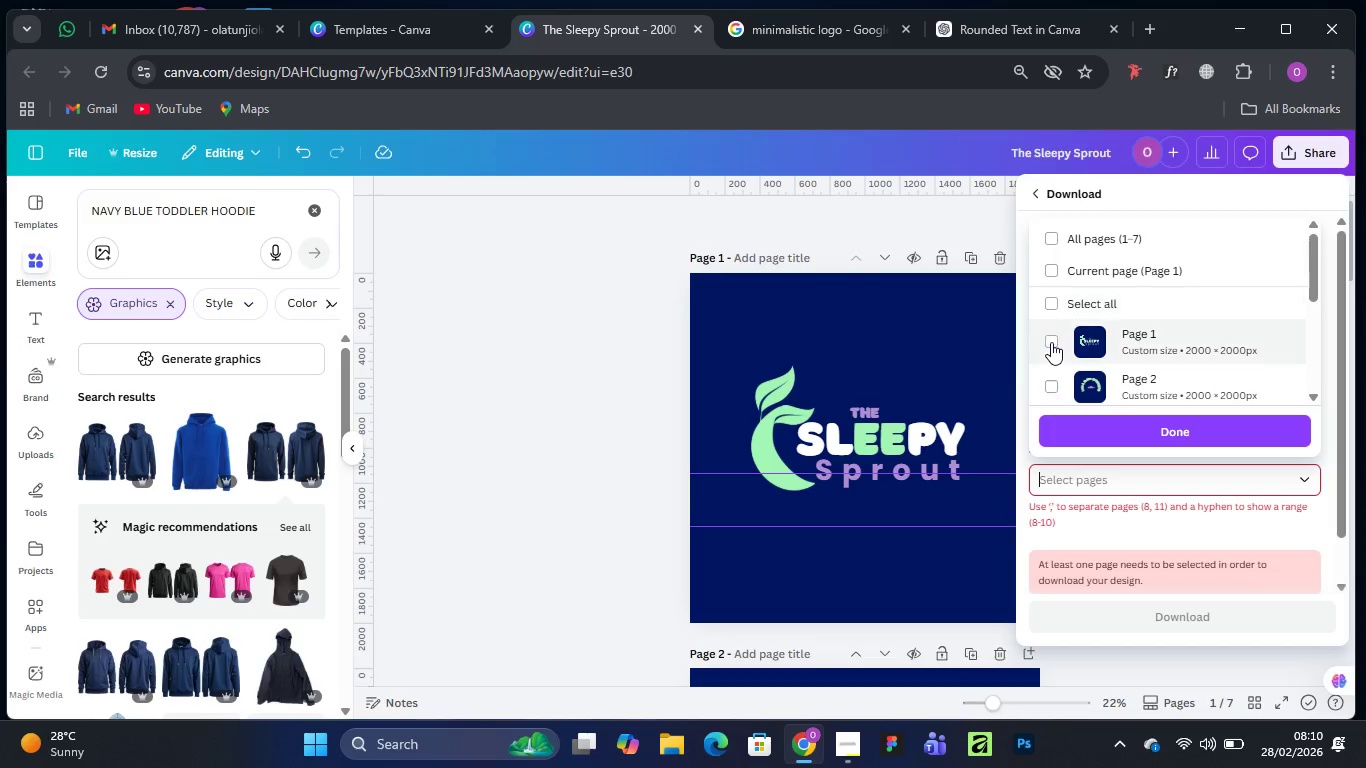 
left_click([1051, 342])
 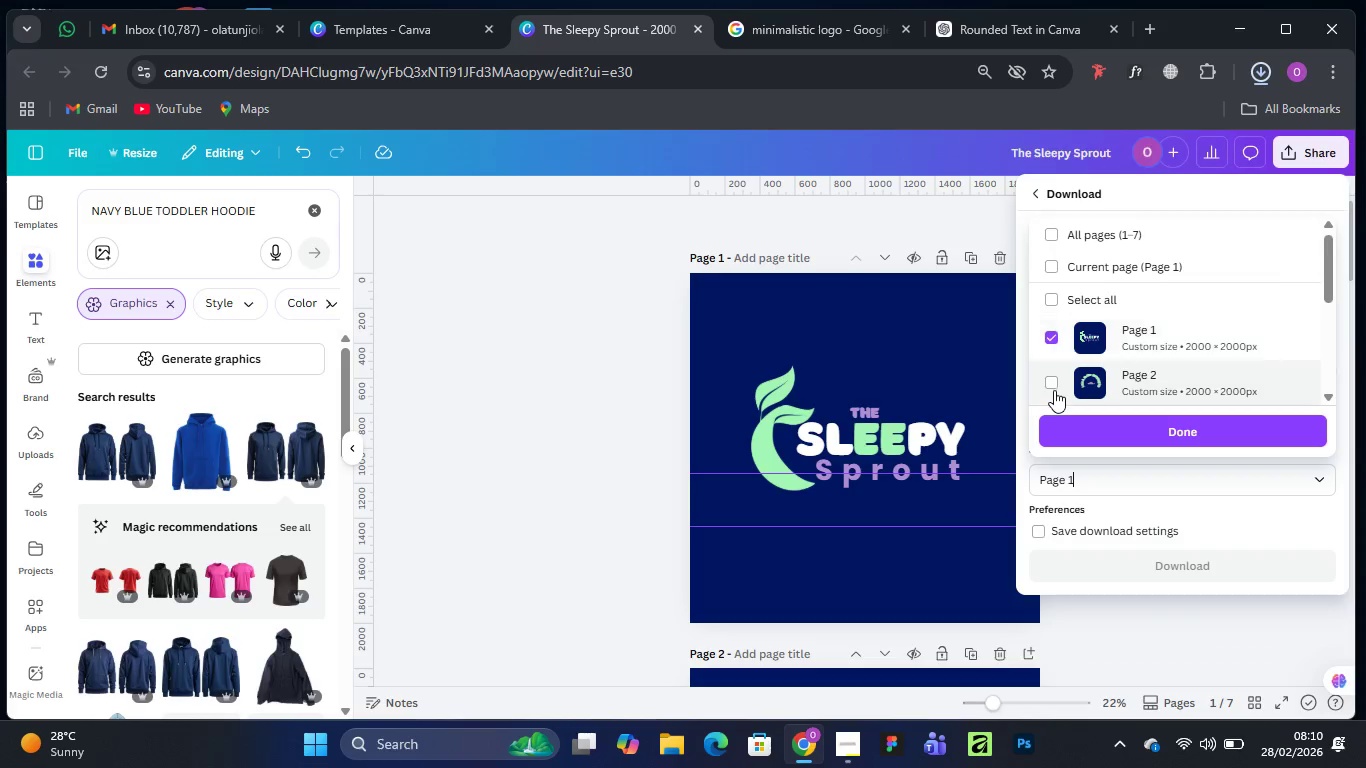 
left_click([1054, 390])
 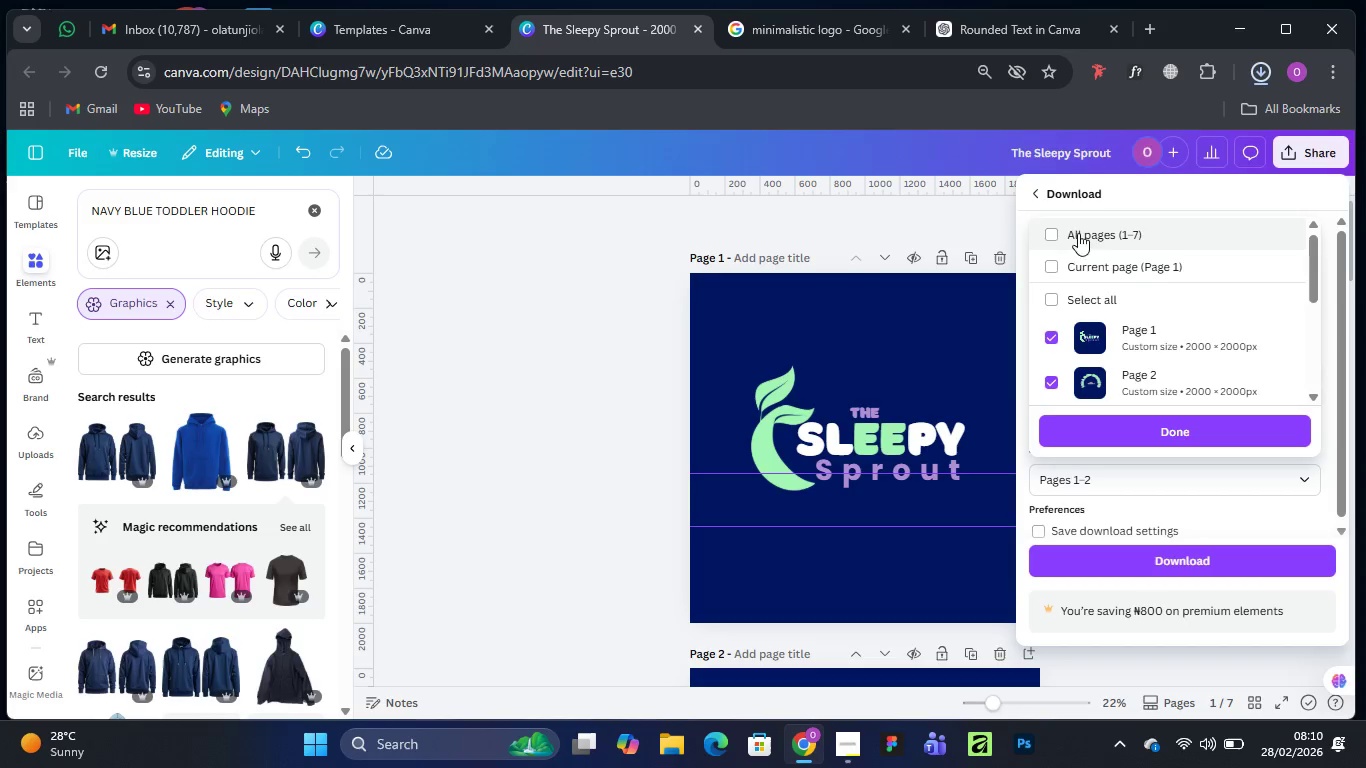 
scroll: coordinate [1116, 347], scroll_direction: up, amount: 2.0
 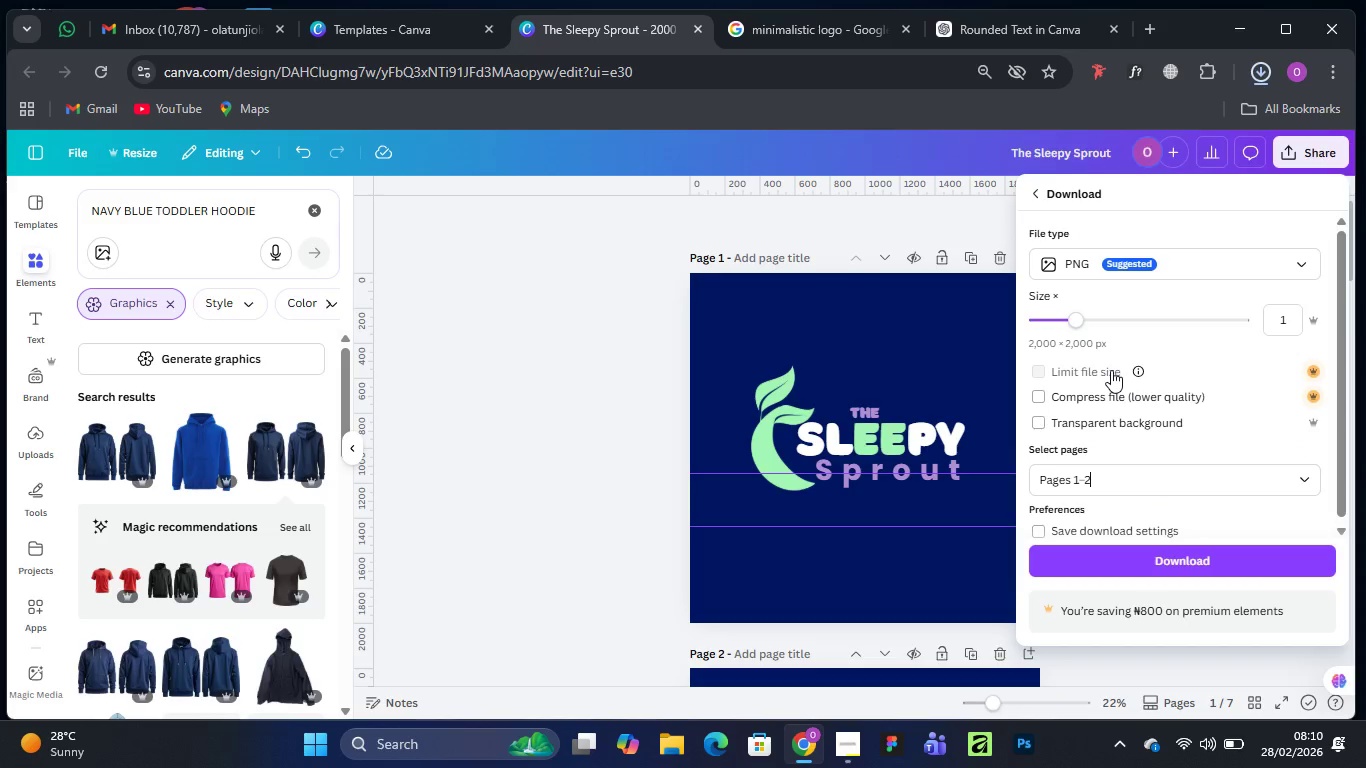 
left_click([1108, 263])
 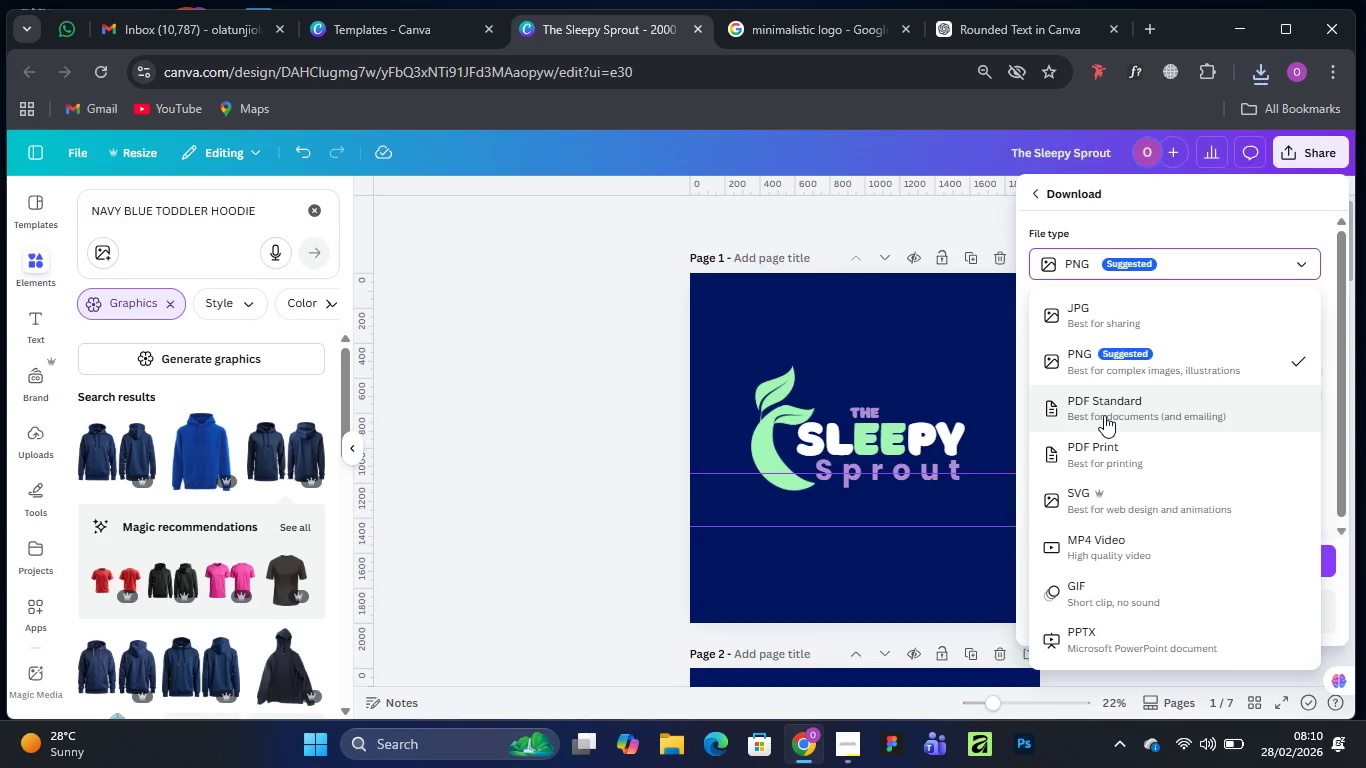 
left_click([1109, 455])
 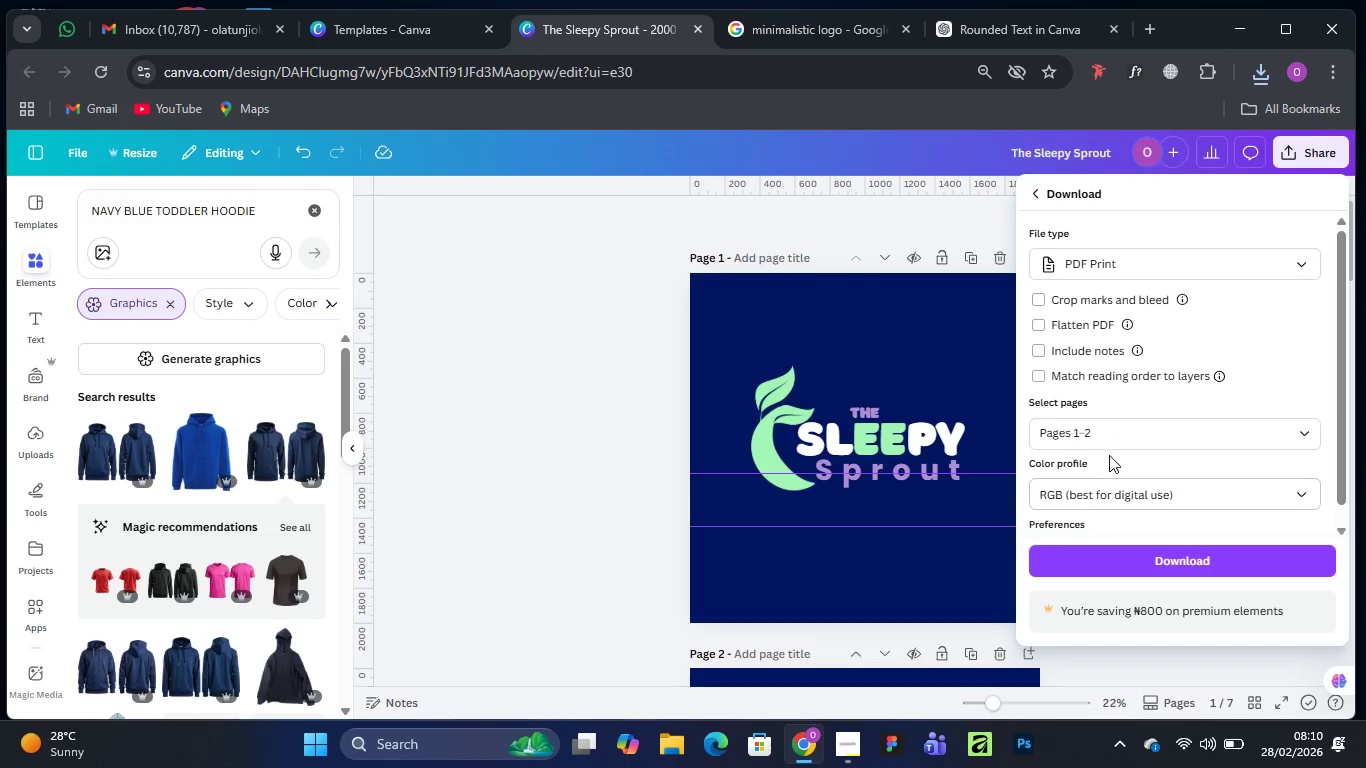 
left_click([1120, 493])
 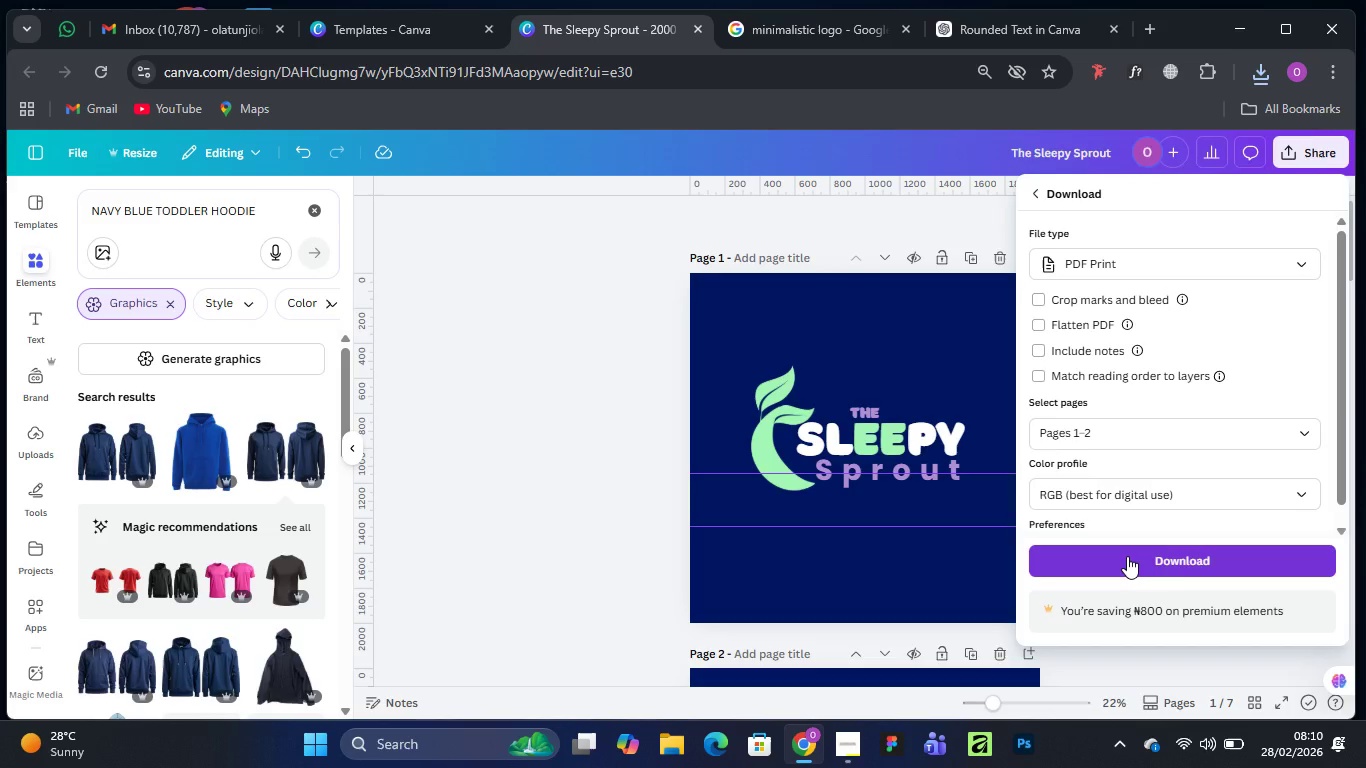 
wait(5.3)
 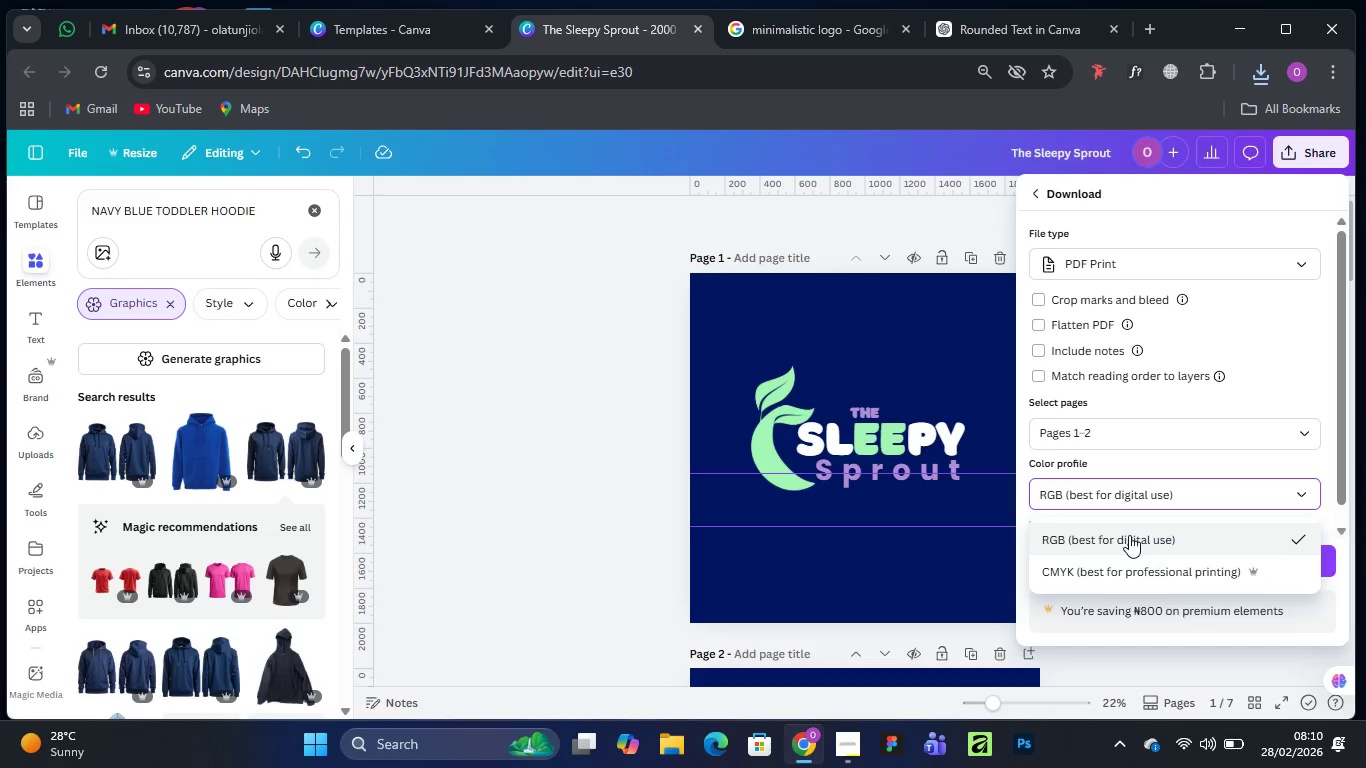 
left_click([1127, 556])
 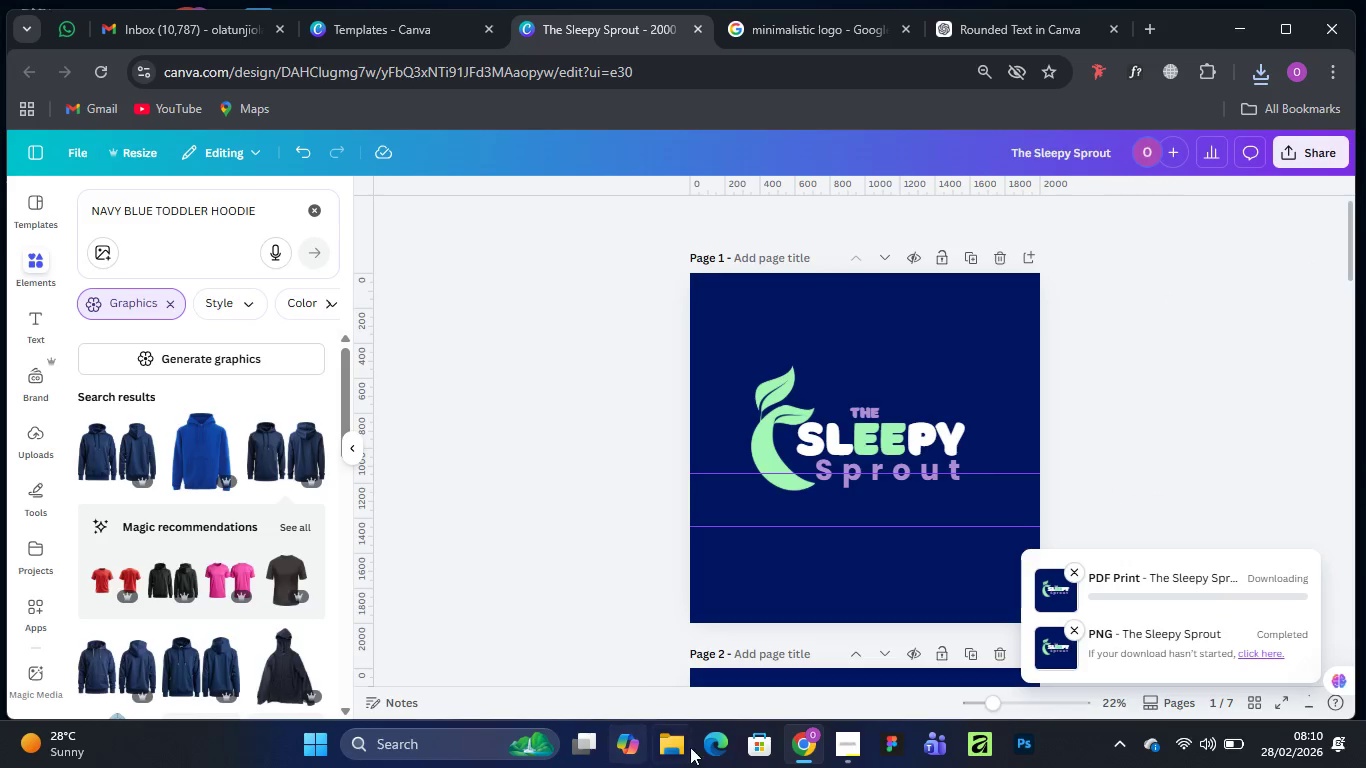 
left_click([673, 744])
 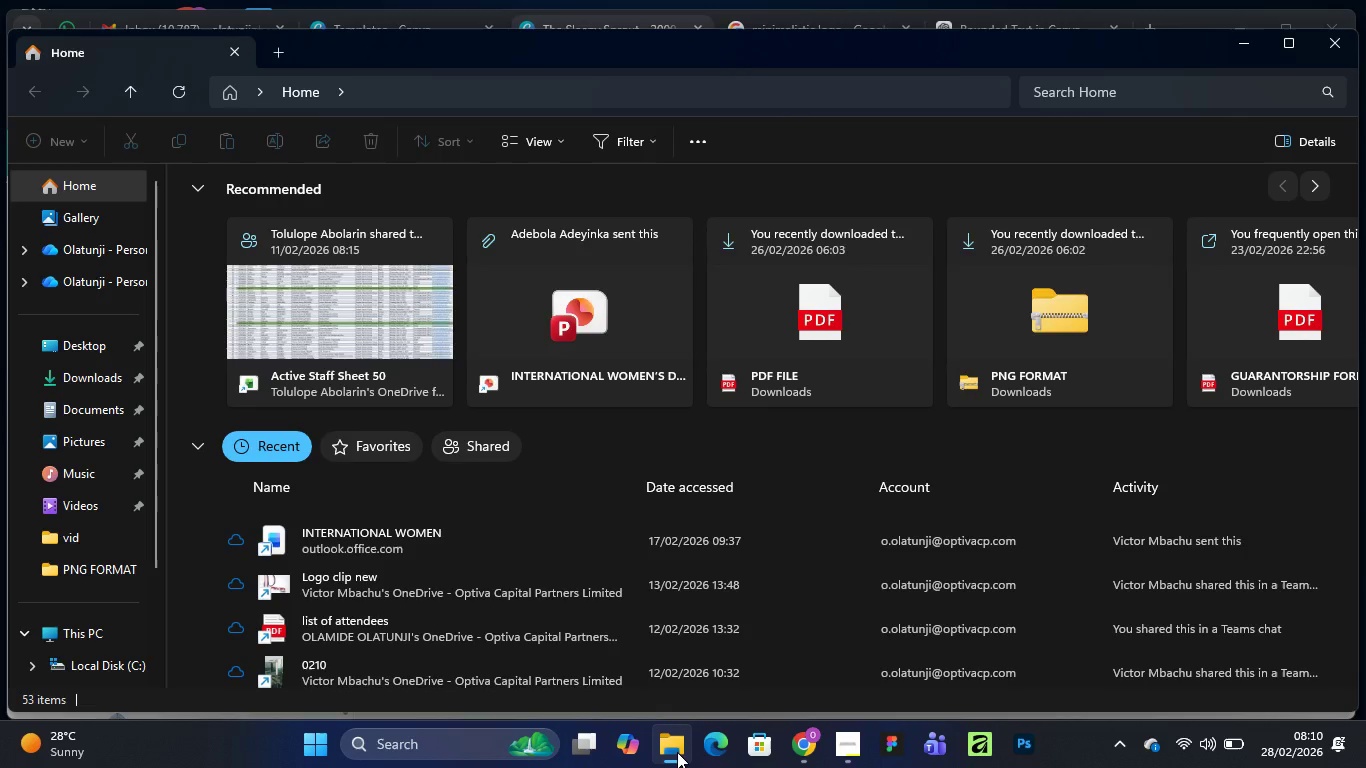 
wait(19.97)
 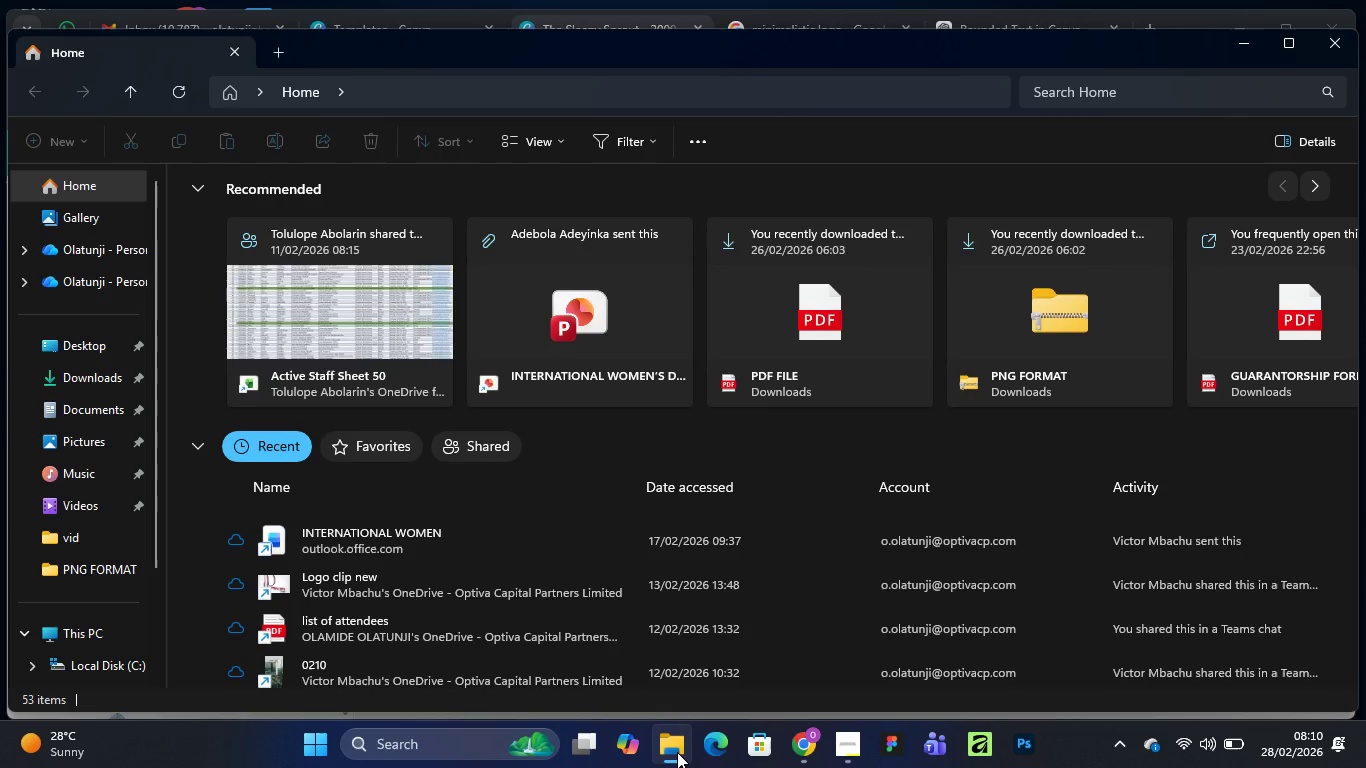 
left_click([75, 376])
 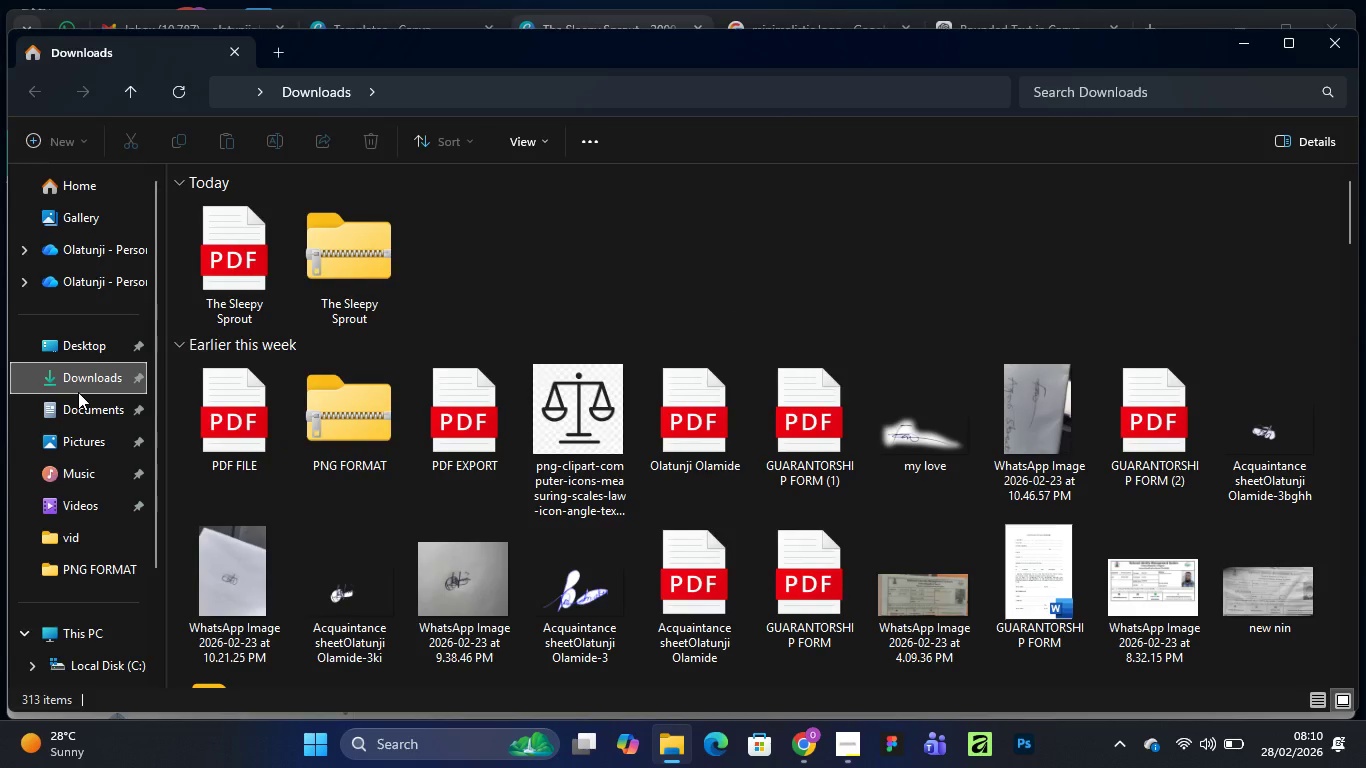 
wait(7.39)
 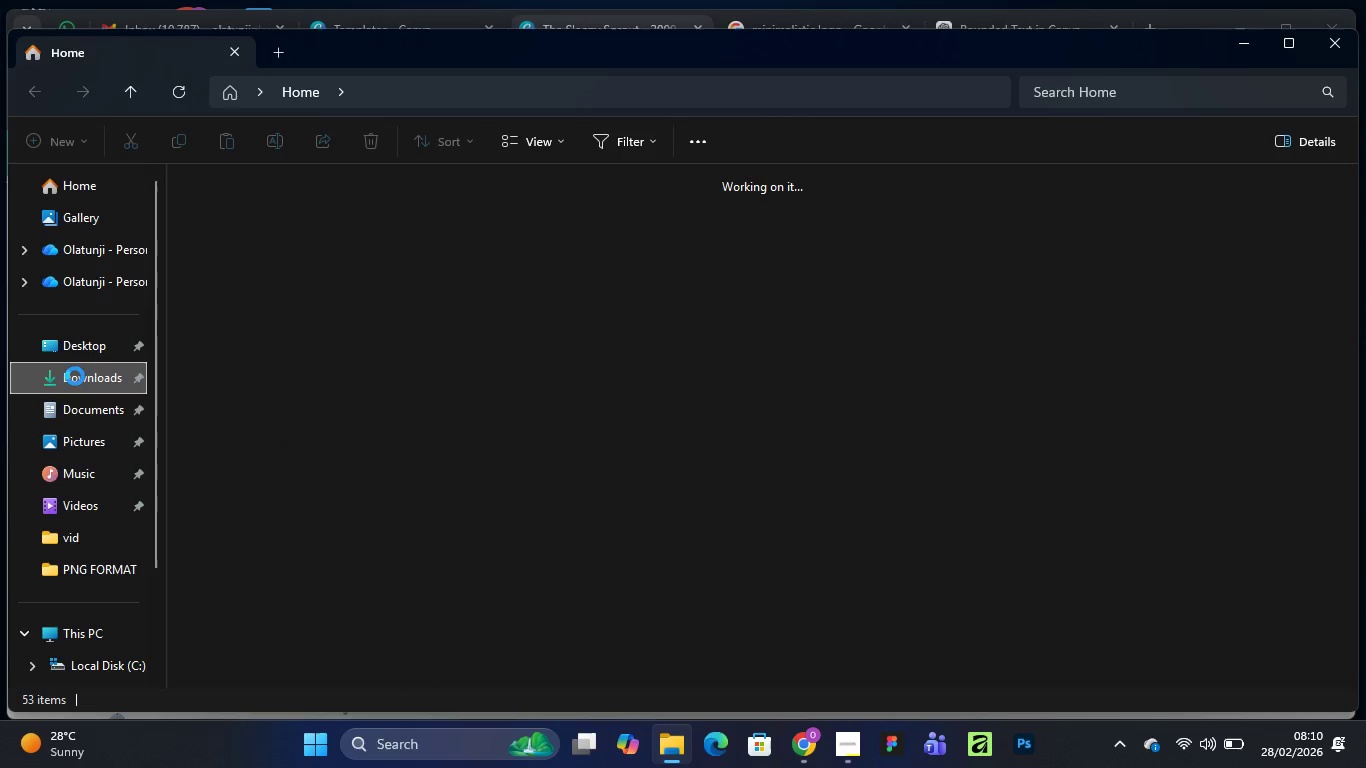 
left_click([327, 257])
 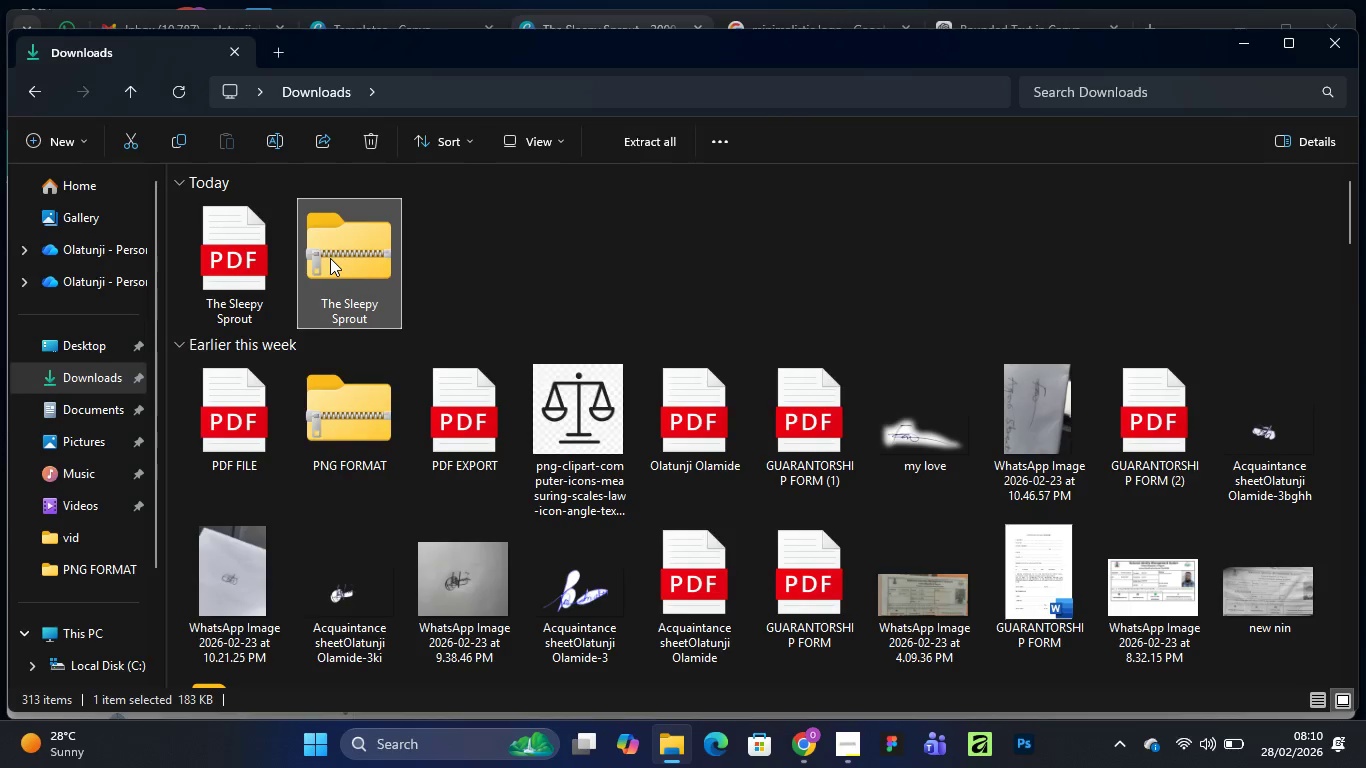 
key(Delete)
 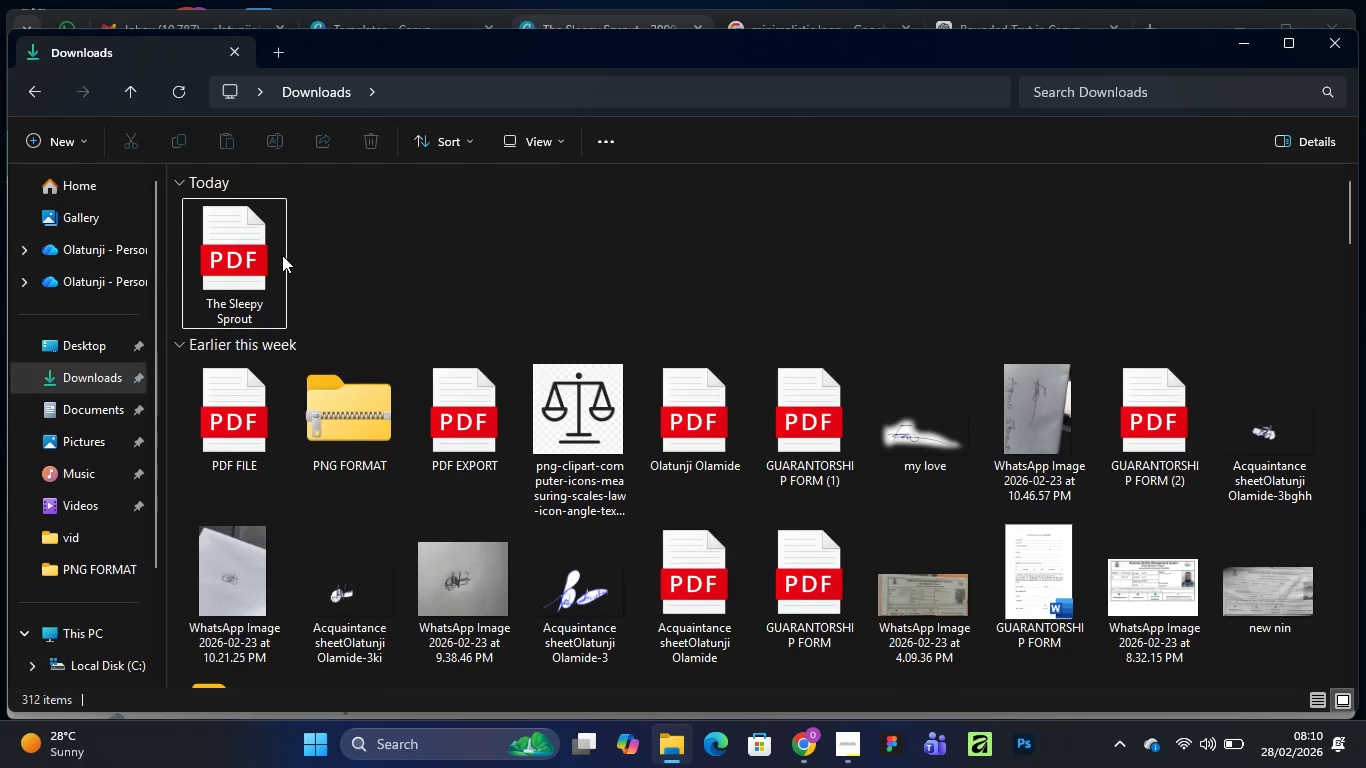 
double_click([235, 246])
 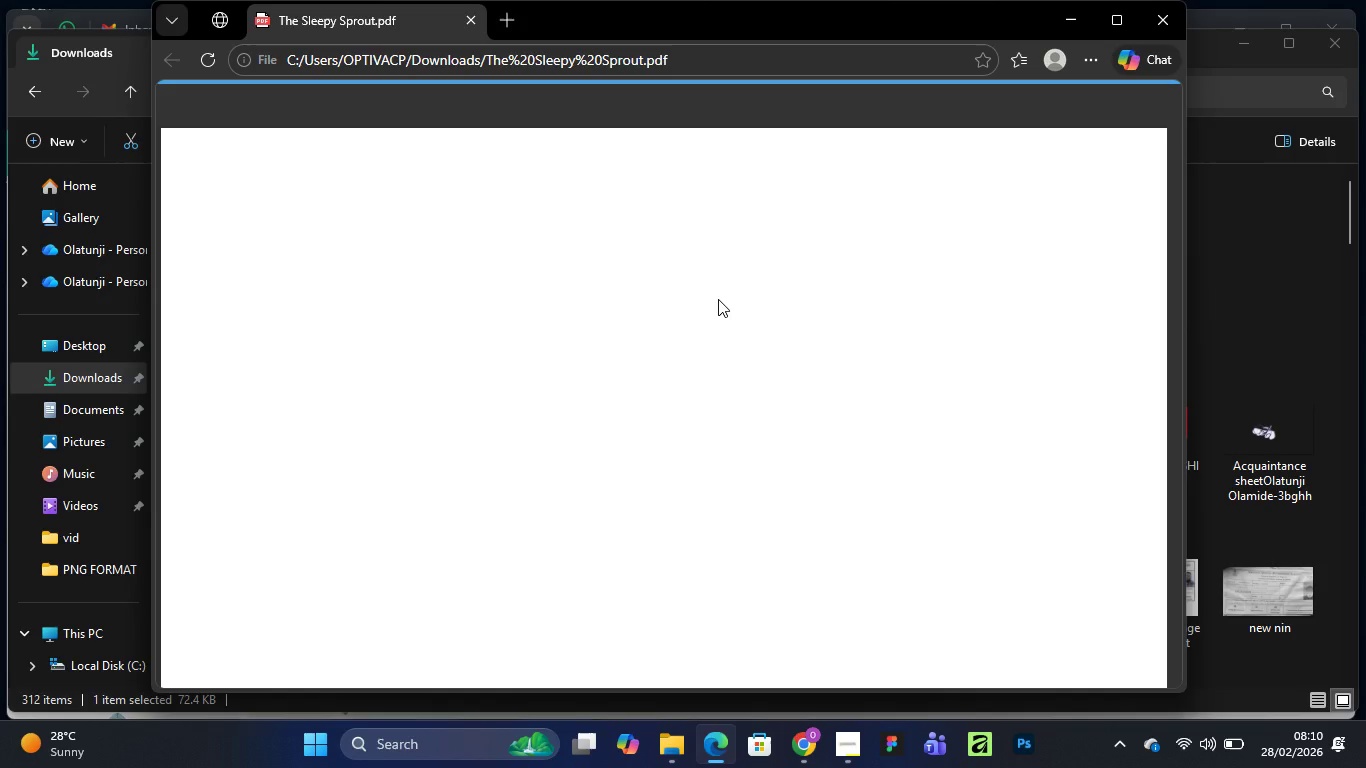 
wait(6.31)
 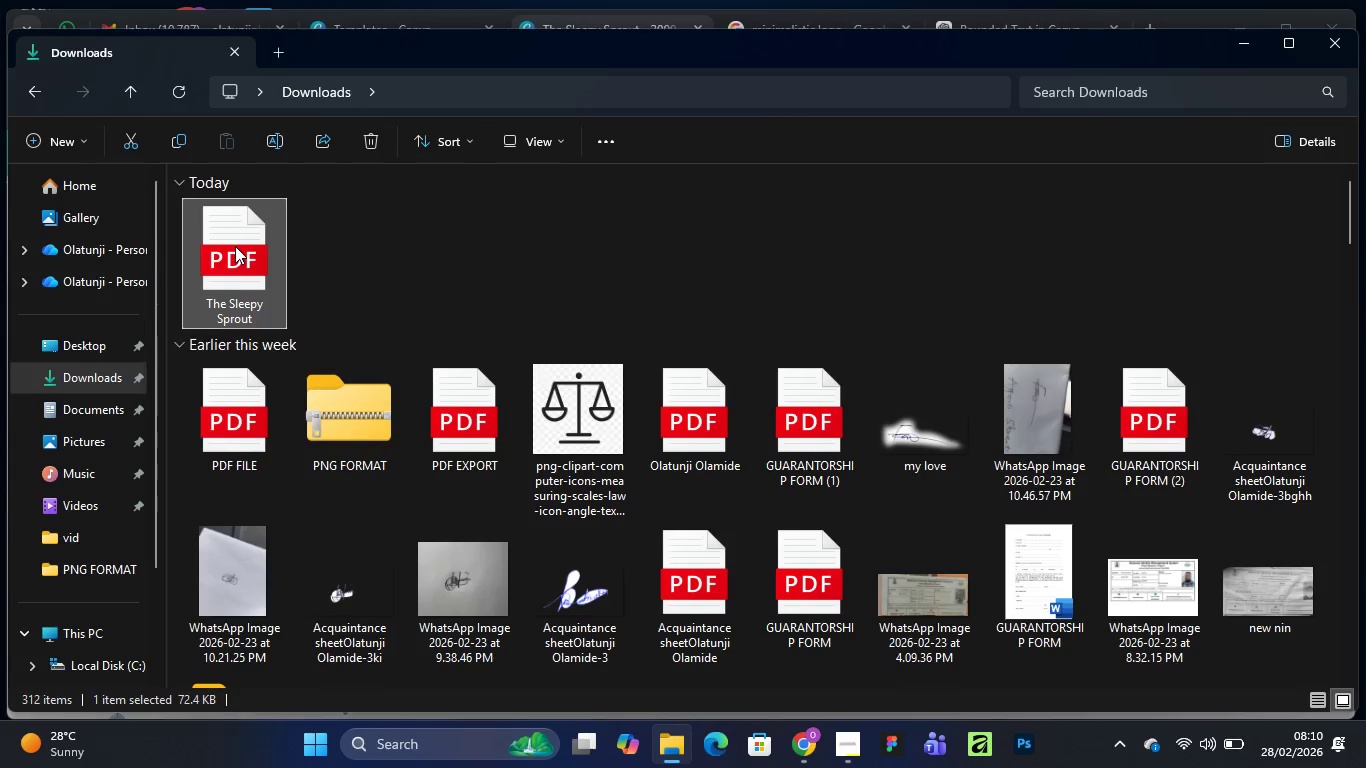 
scroll: coordinate [722, 305], scroll_direction: down, amount: 14.0
 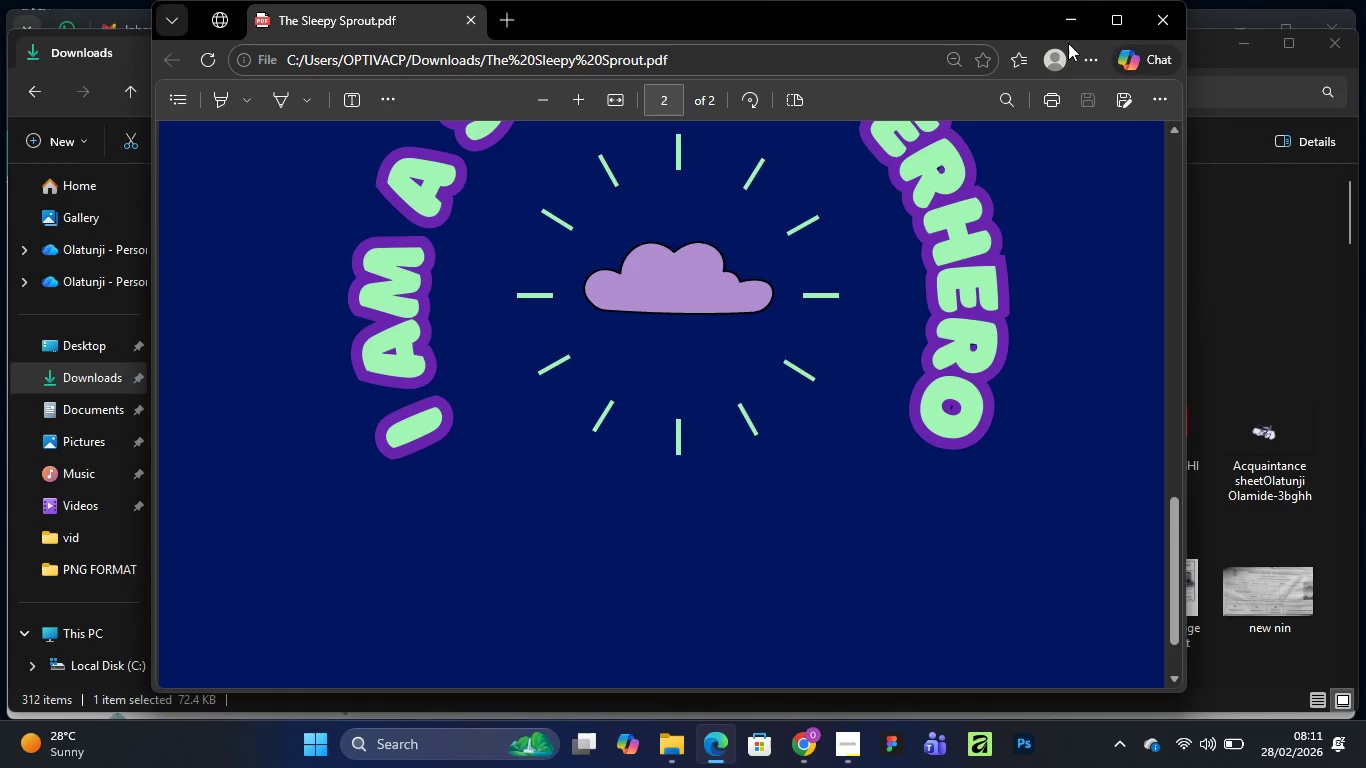 
left_click([1071, 18])
 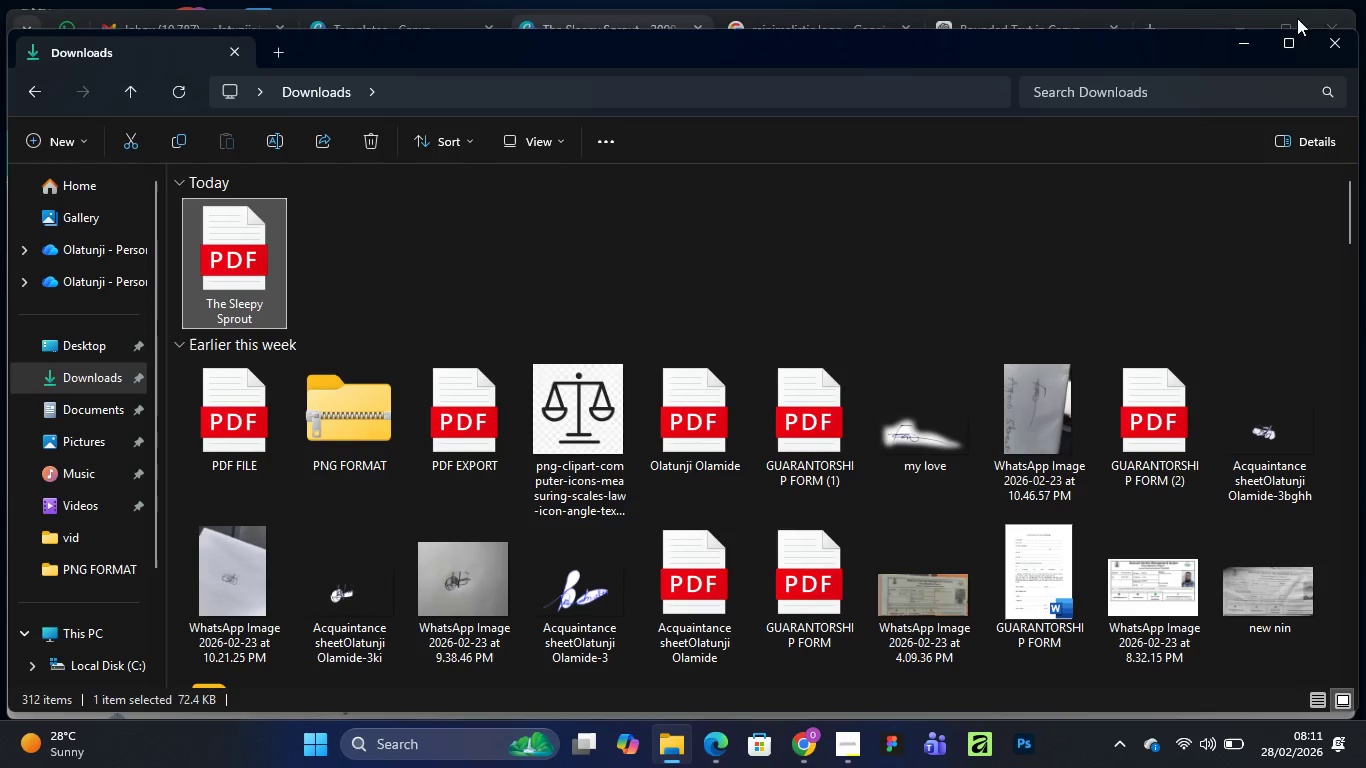 
left_click([1236, 52])
 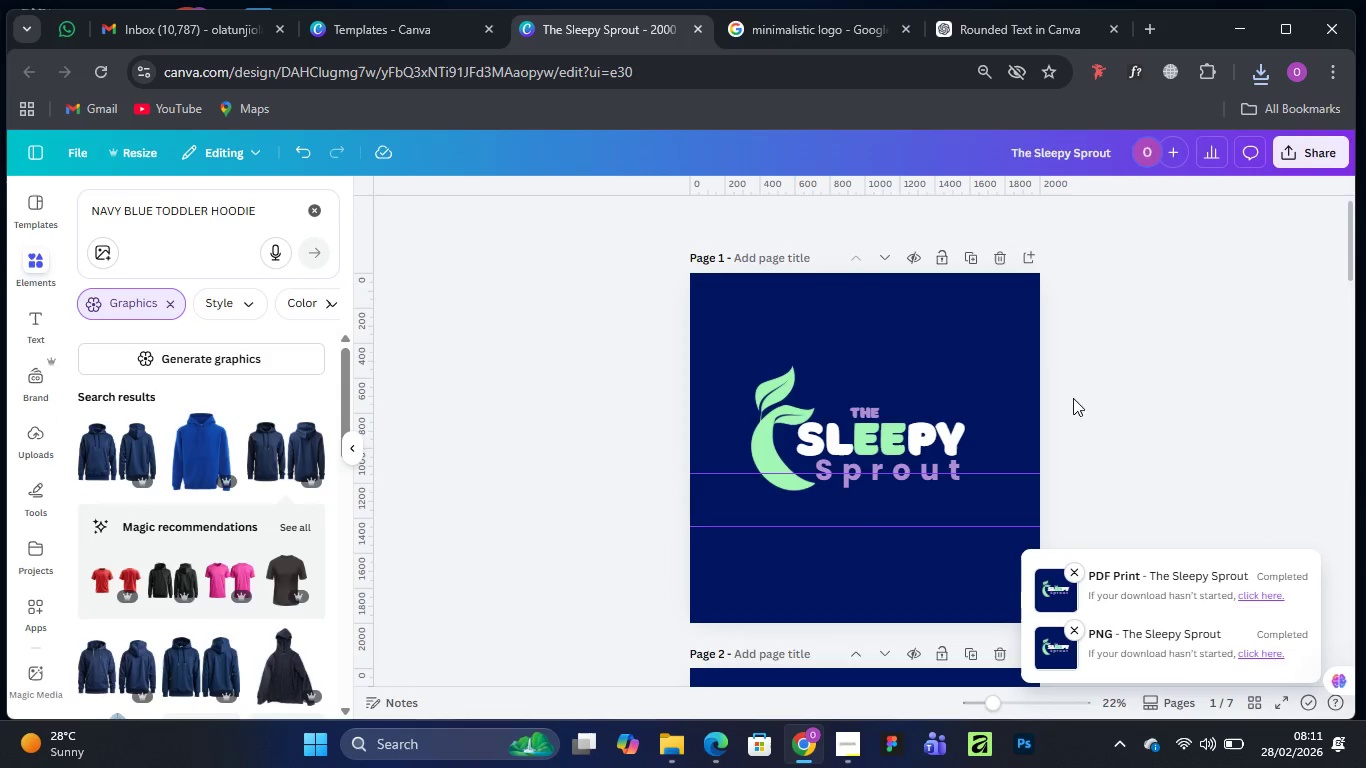 
scroll: coordinate [1006, 425], scroll_direction: down, amount: 7.0
 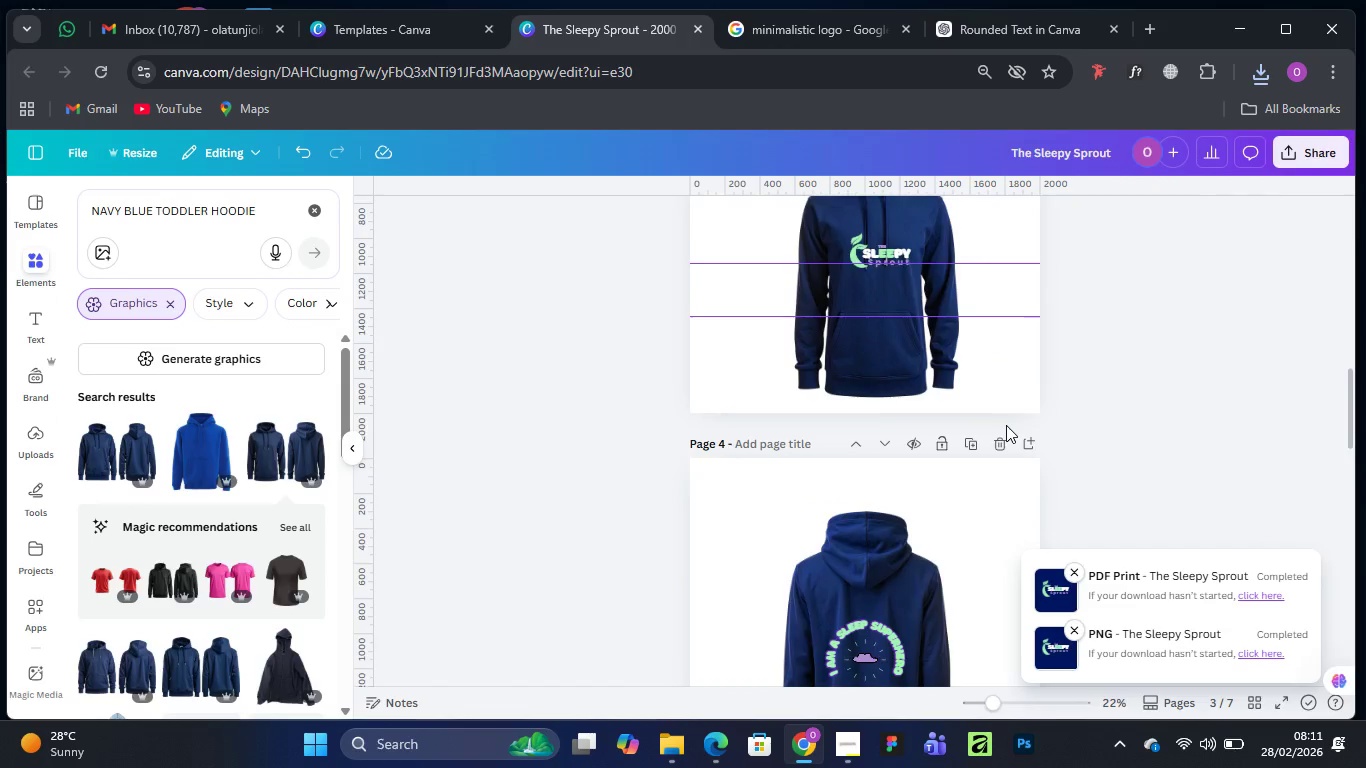 
scroll: coordinate [1006, 425], scroll_direction: up, amount: 1.0
 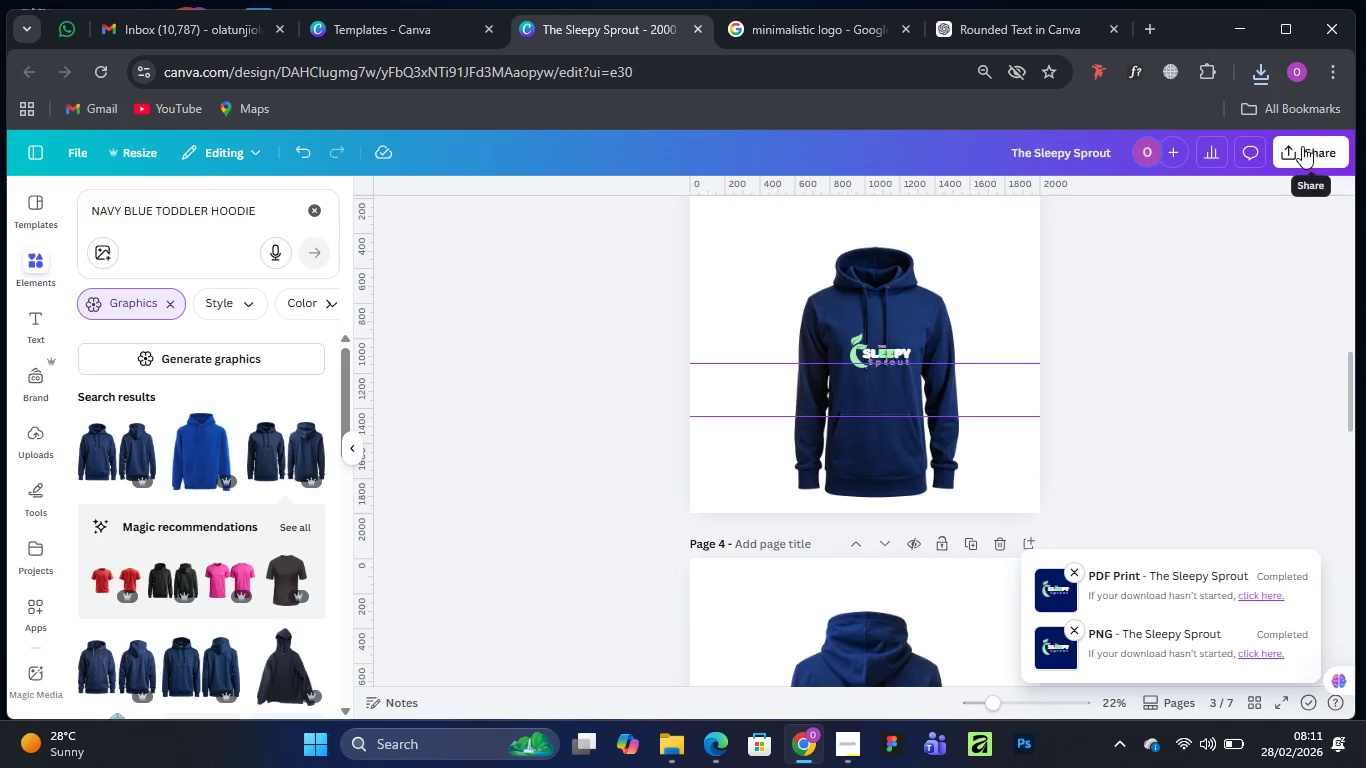 
left_click([1302, 146])
 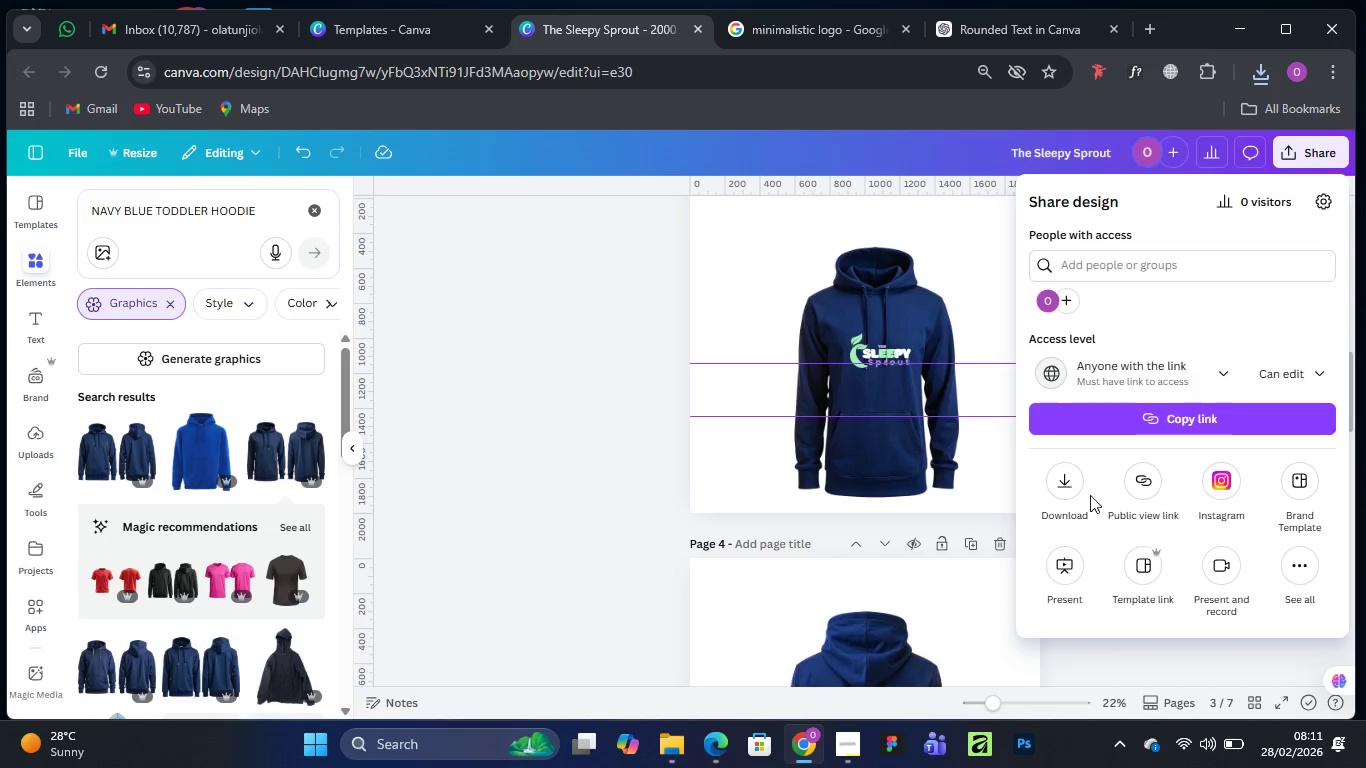 
left_click([1071, 482])
 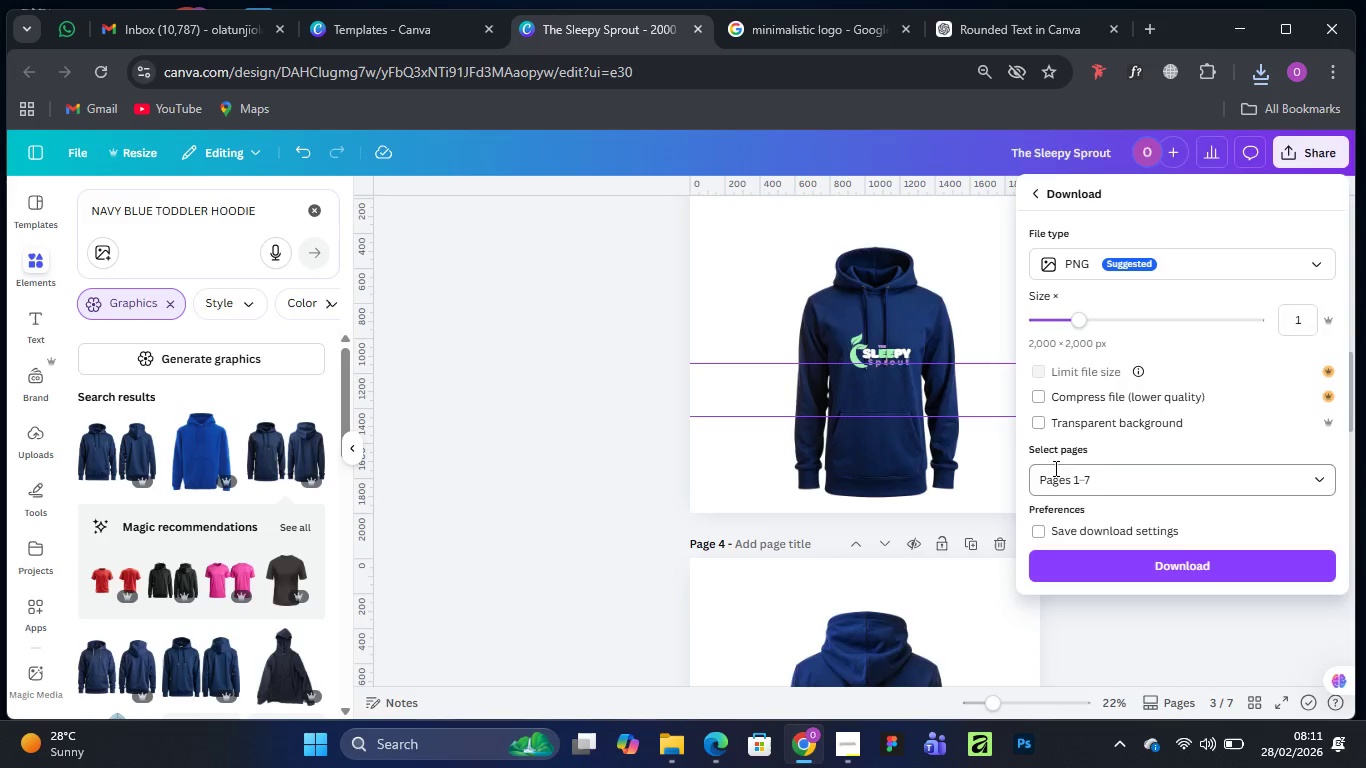 
left_click([1064, 476])
 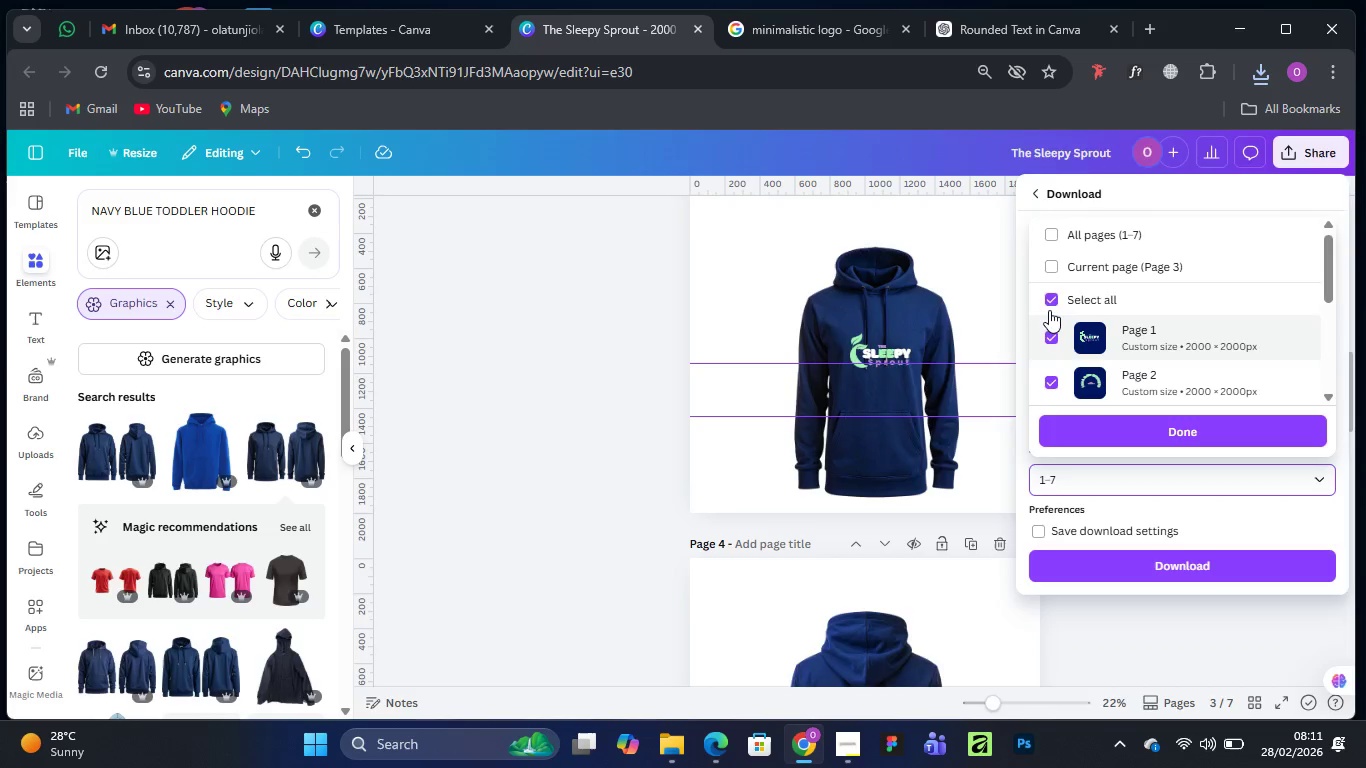 
left_click([1049, 304])
 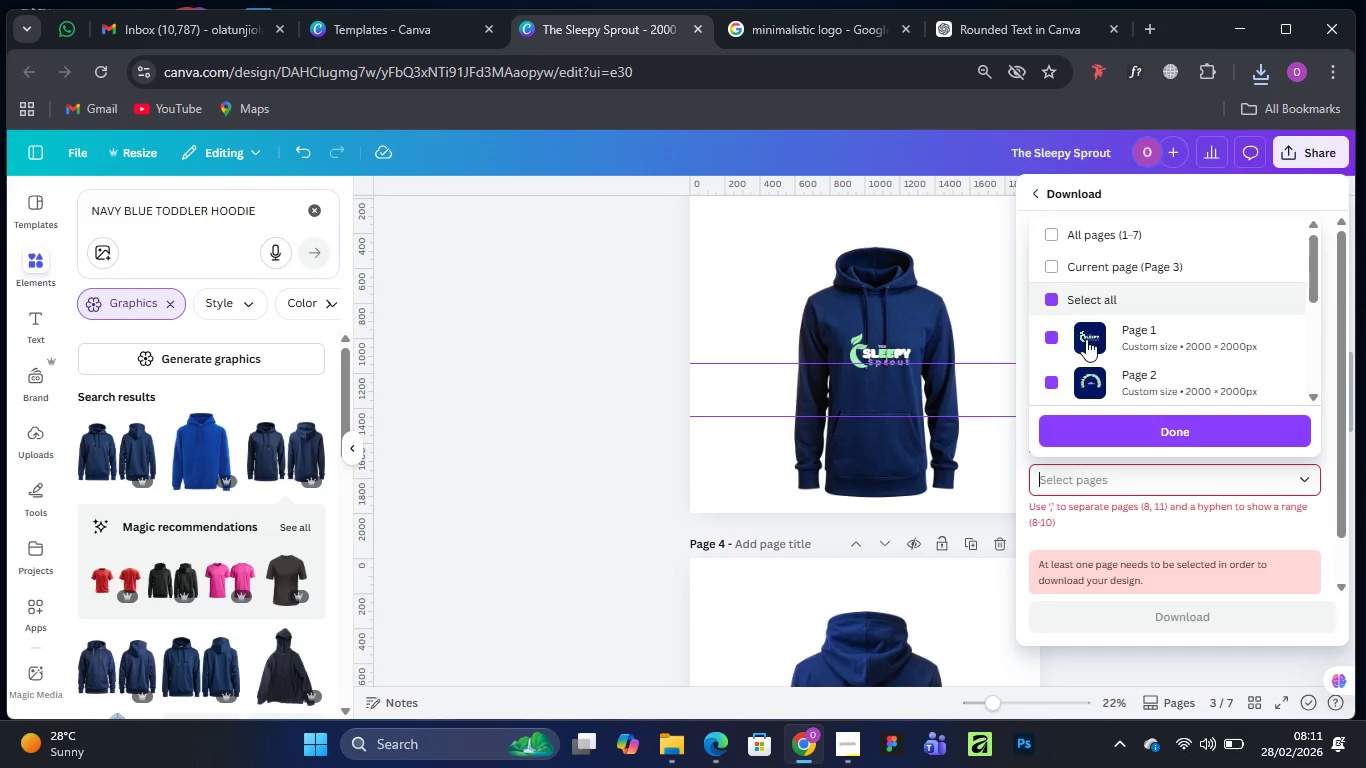 
scroll: coordinate [1086, 339], scroll_direction: down, amount: 1.0
 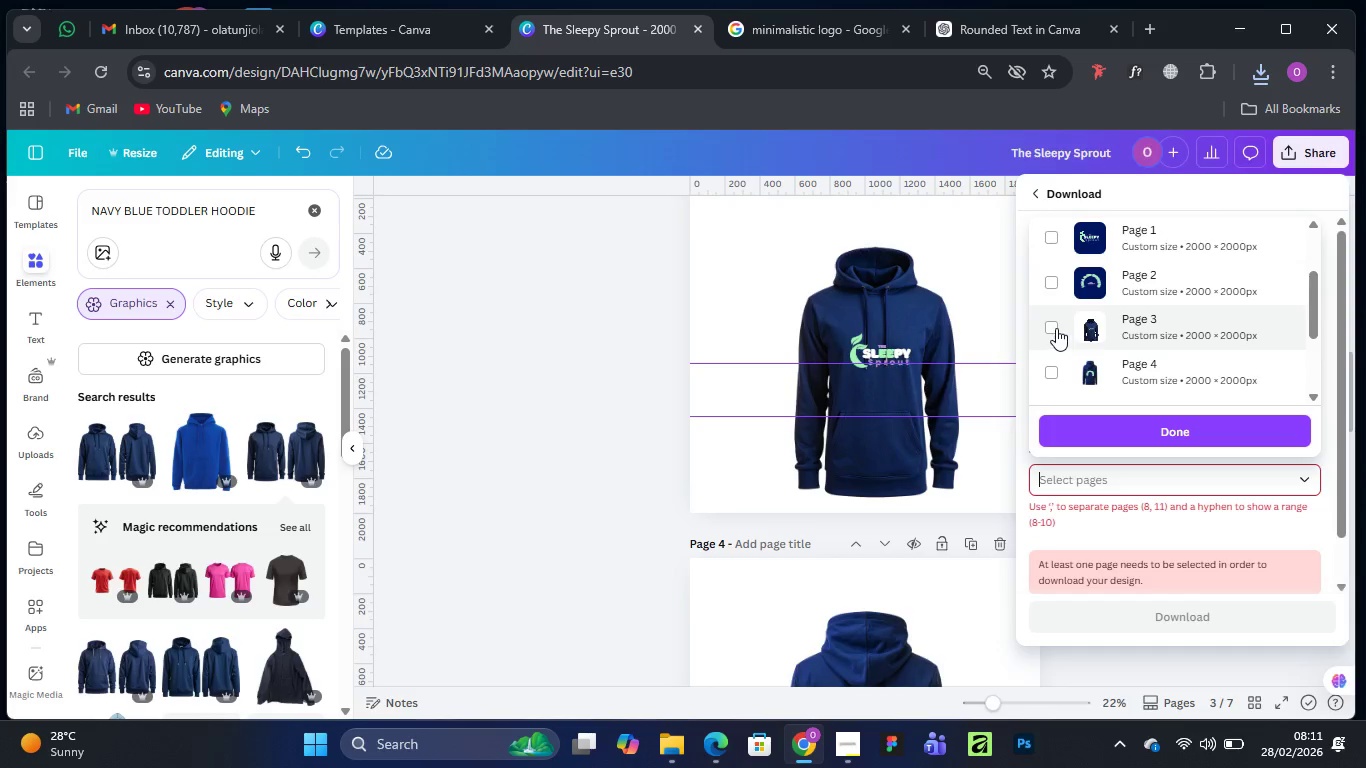 
left_click([1053, 327])
 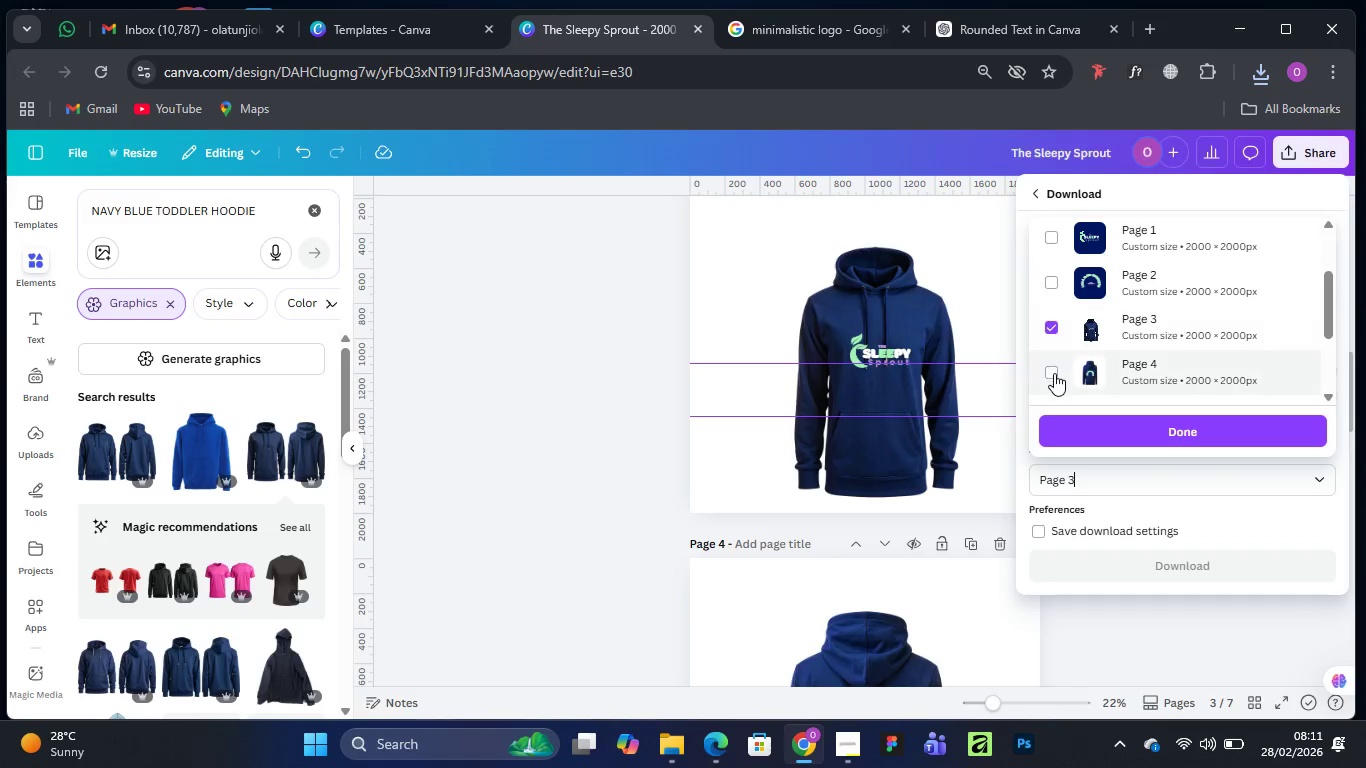 
left_click([1054, 373])
 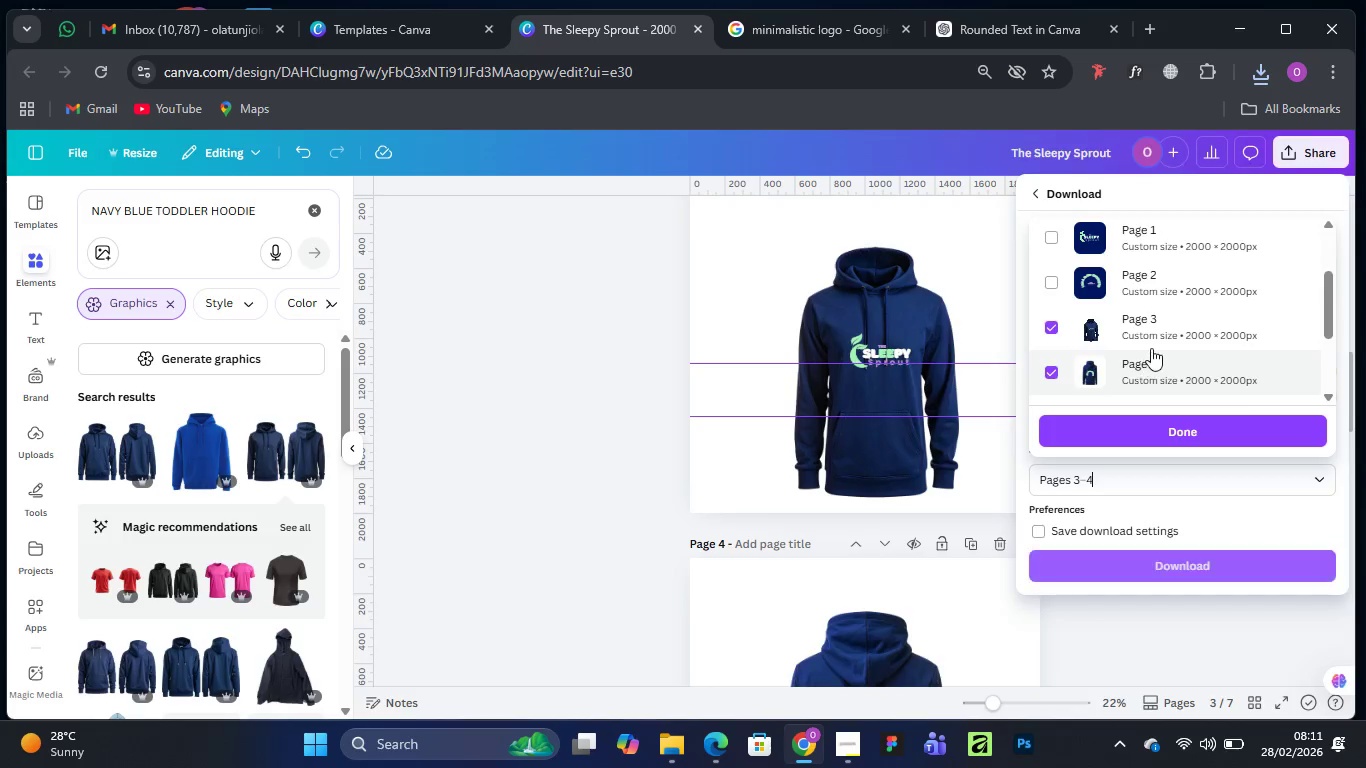 
scroll: coordinate [1151, 347], scroll_direction: down, amount: 1.0
 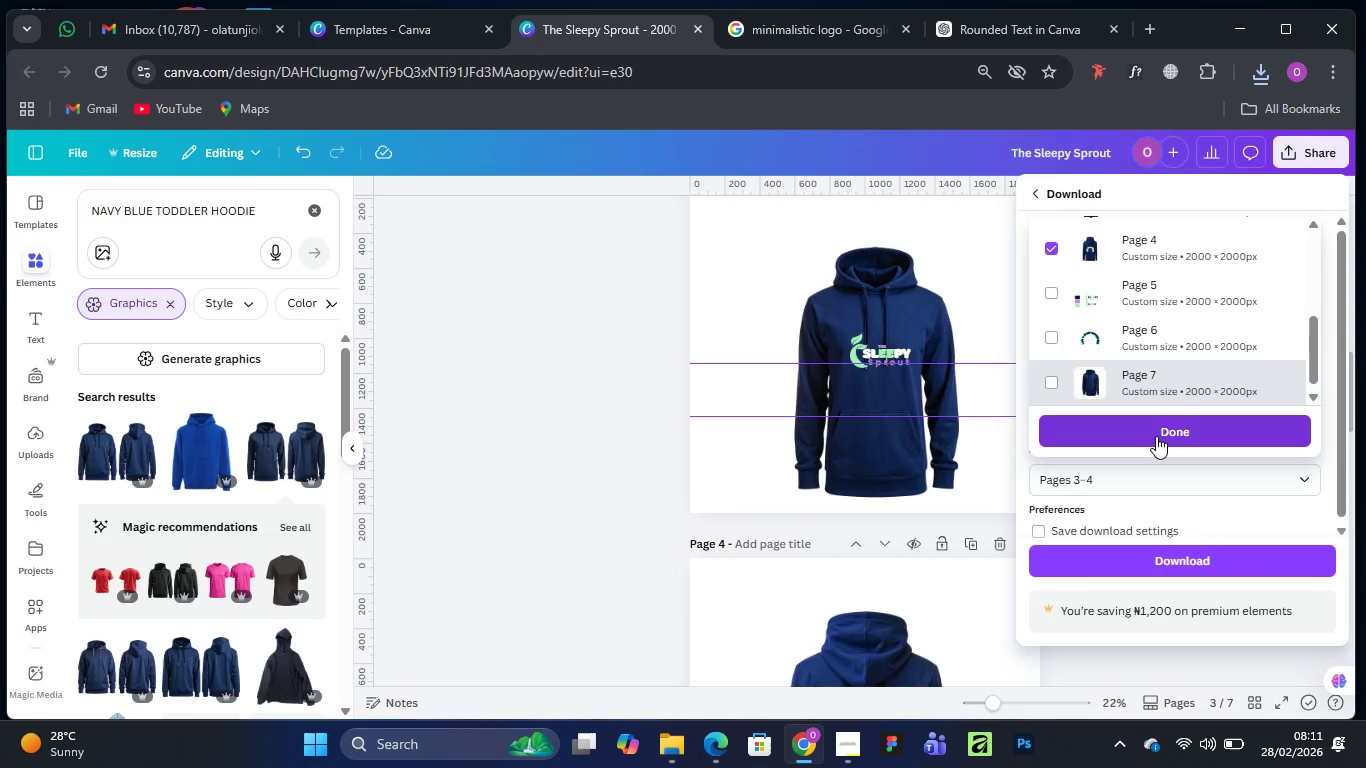 
left_click([1156, 436])
 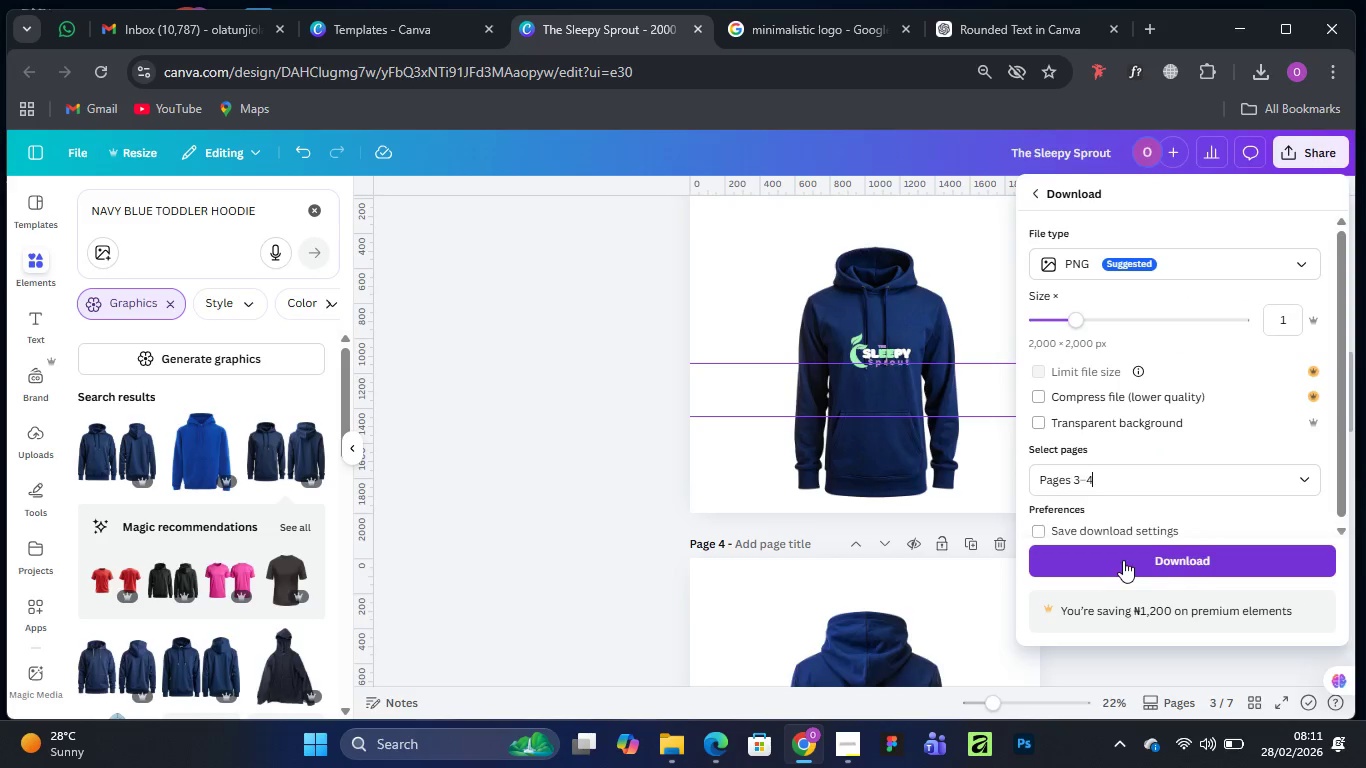 
wait(7.52)
 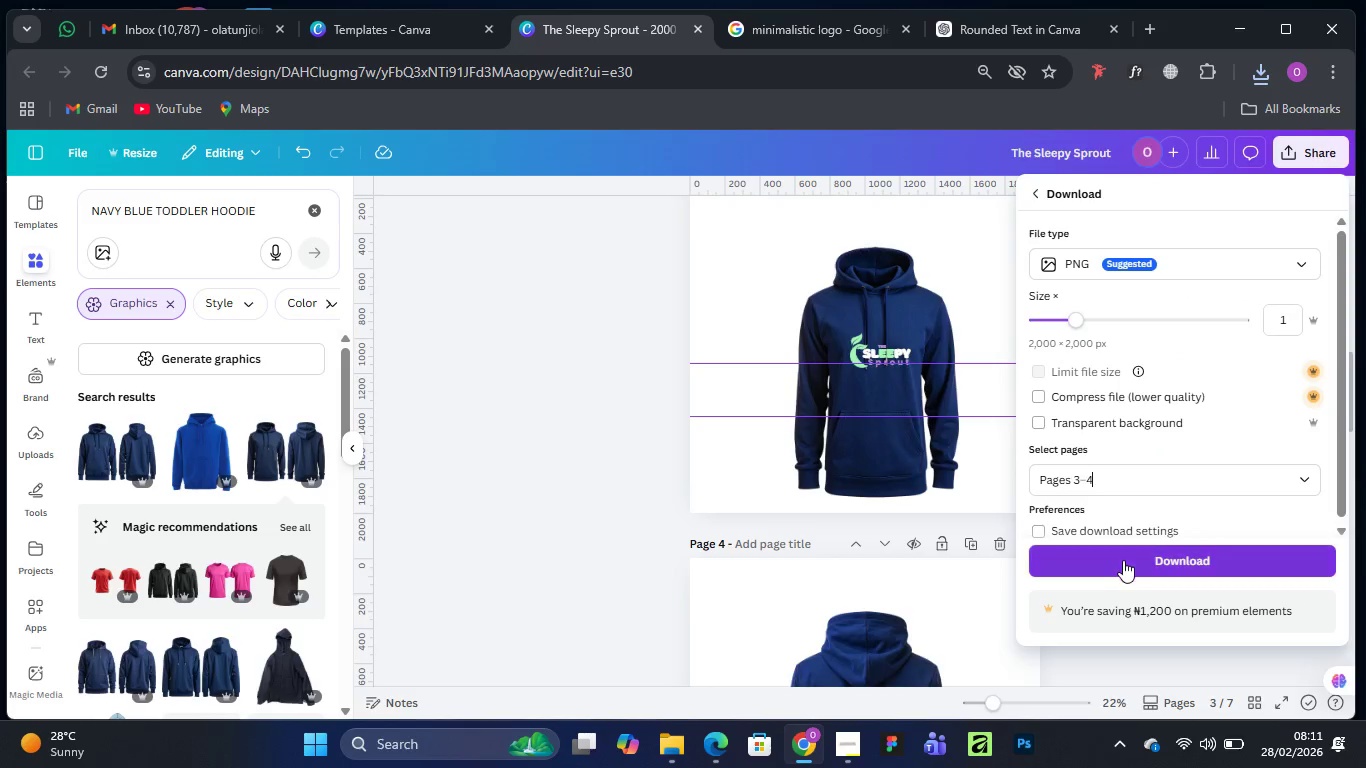 
scroll: coordinate [1125, 395], scroll_direction: down, amount: 4.0
 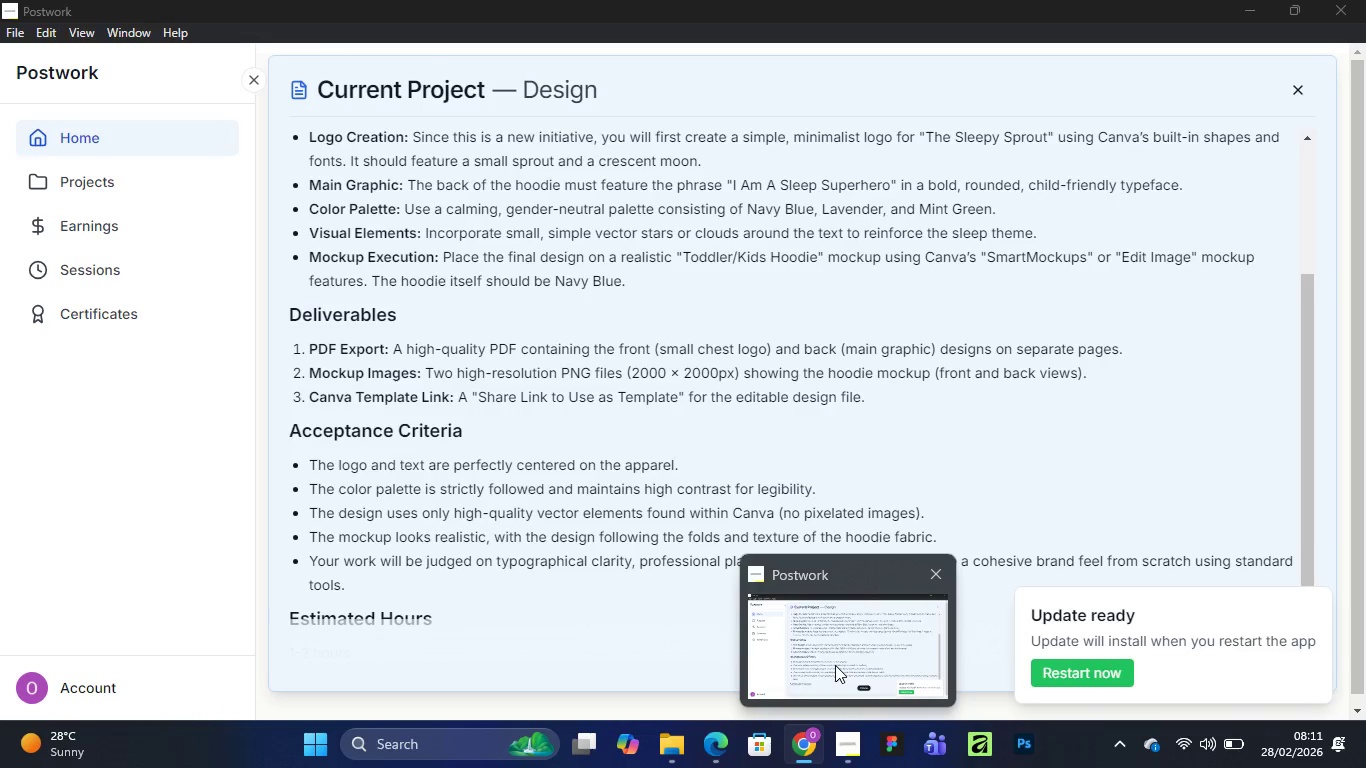 
wait(11.41)
 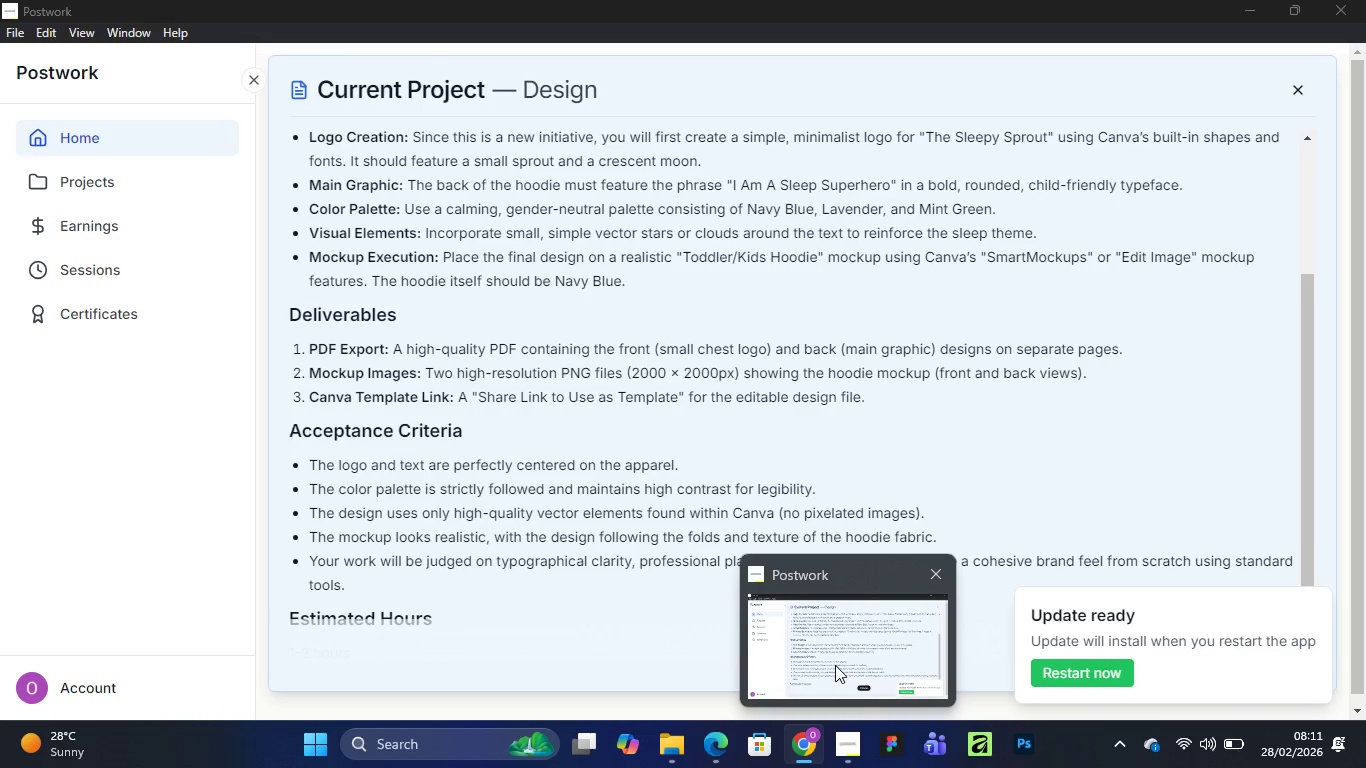 
left_click([1090, 559])
 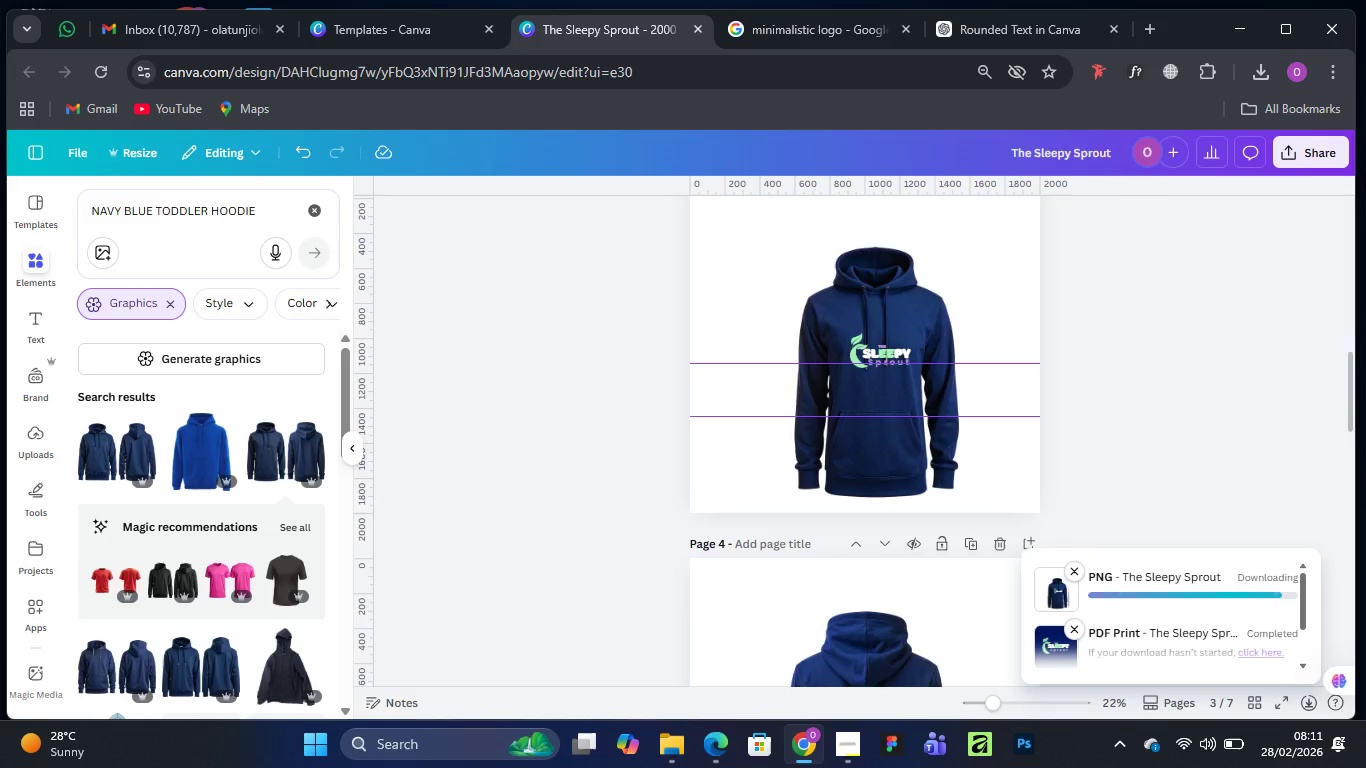 
wait(22.08)
 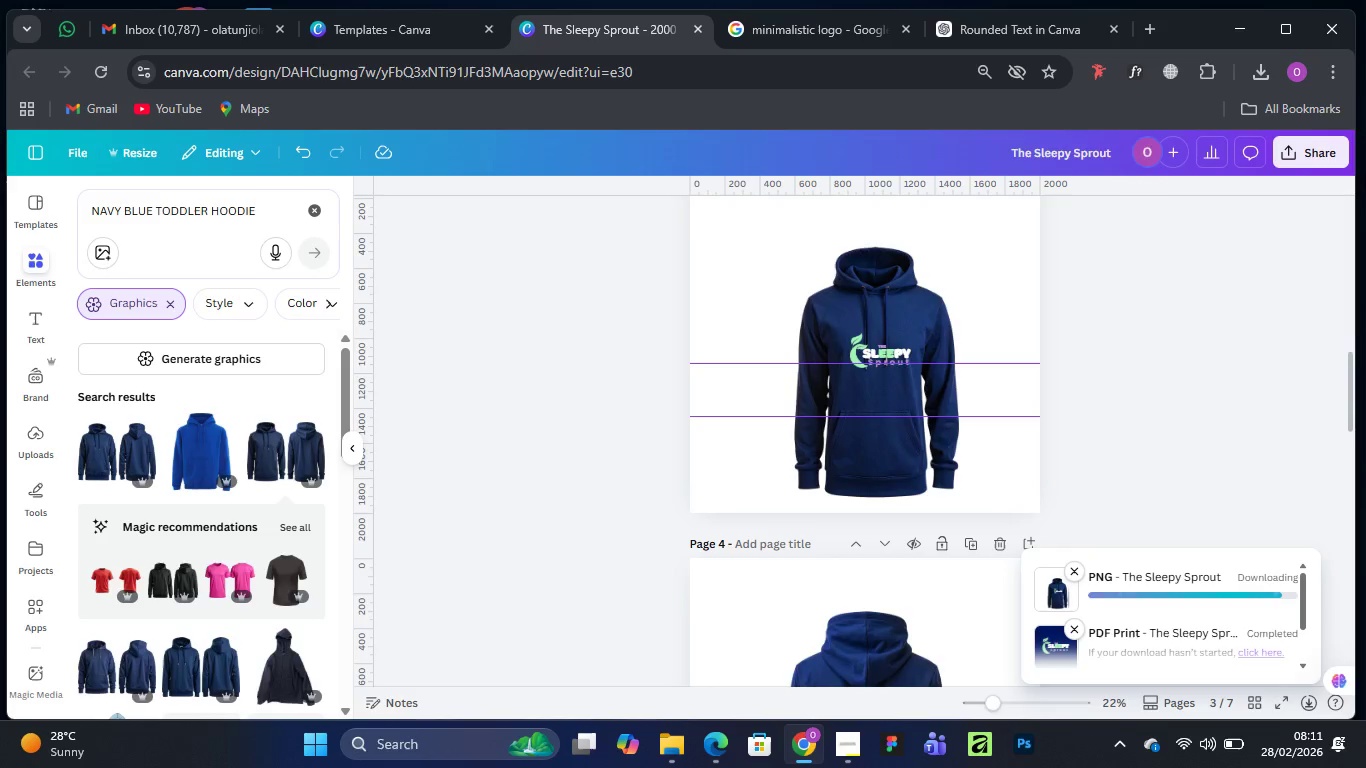 
left_click([658, 656])
 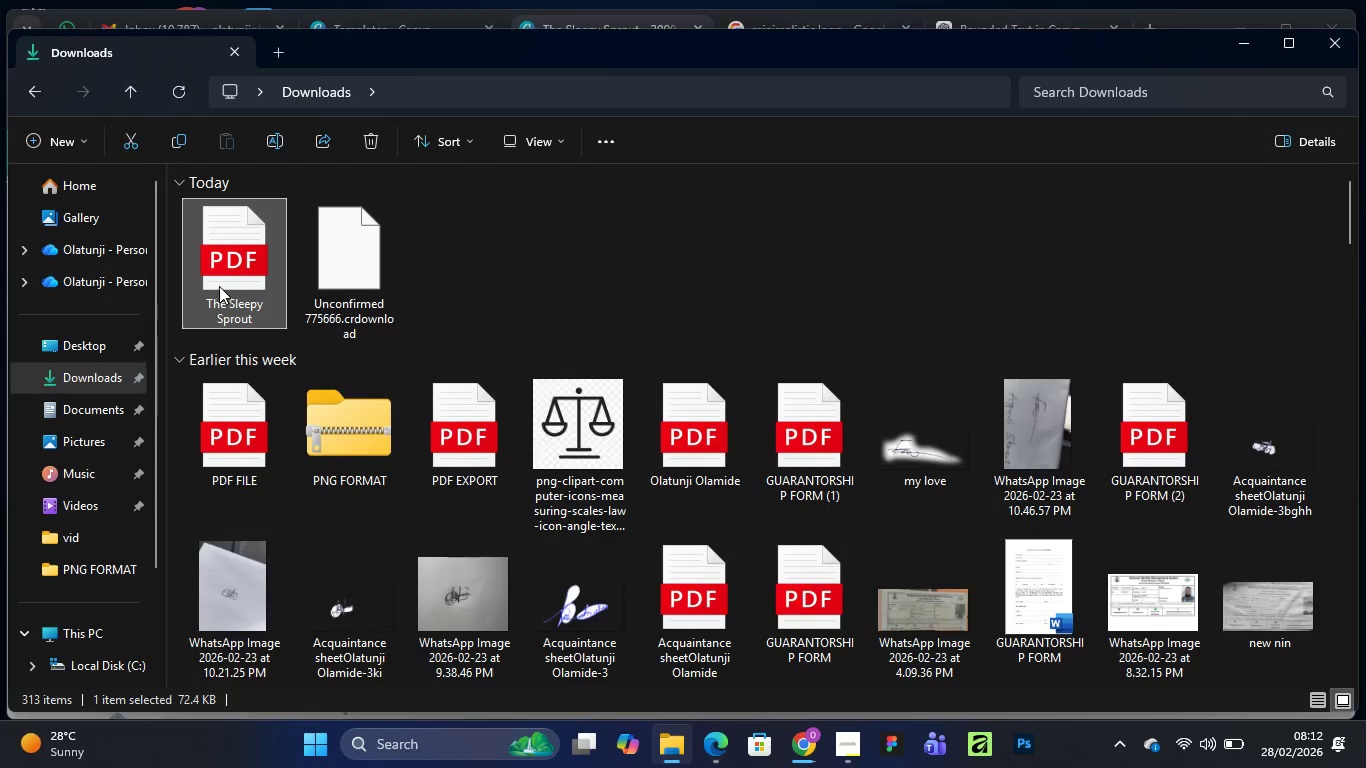 
right_click([246, 276])
 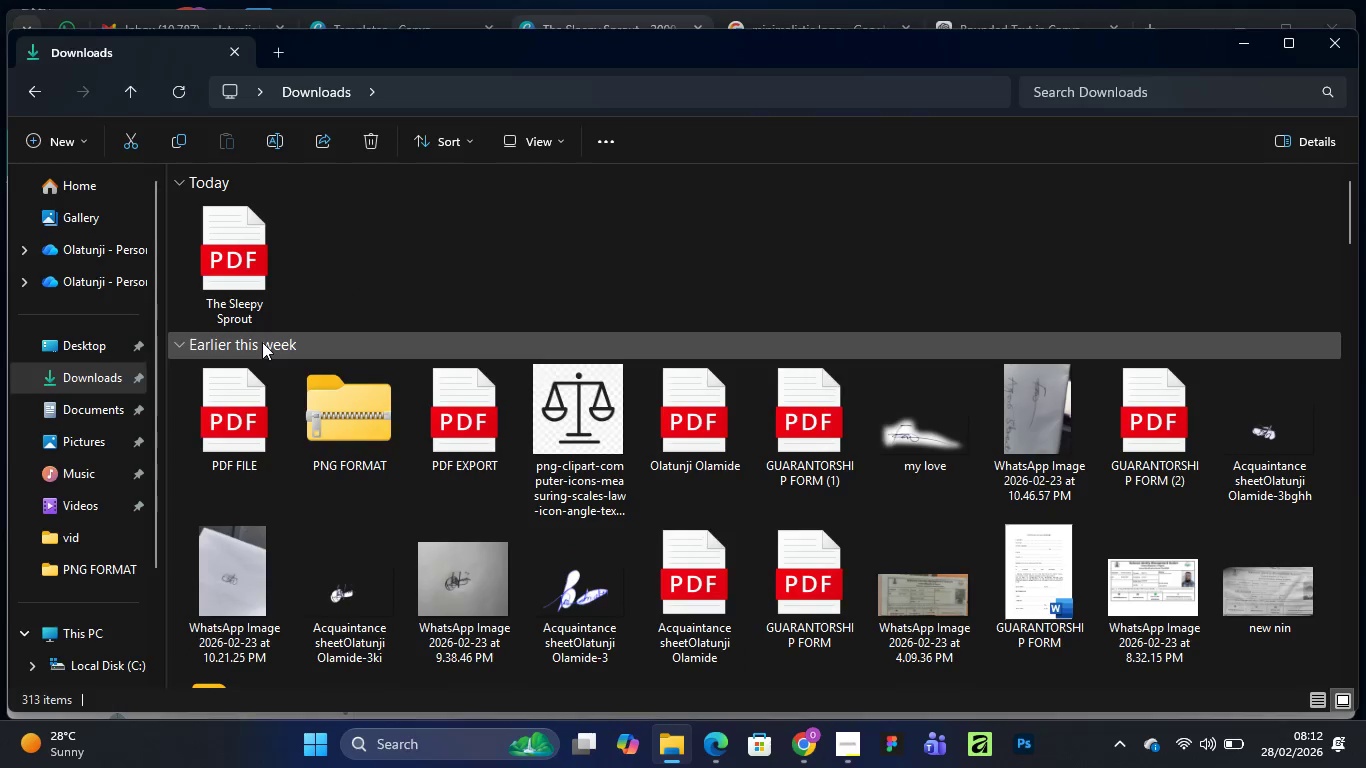 
mouse_move([255, 263])
 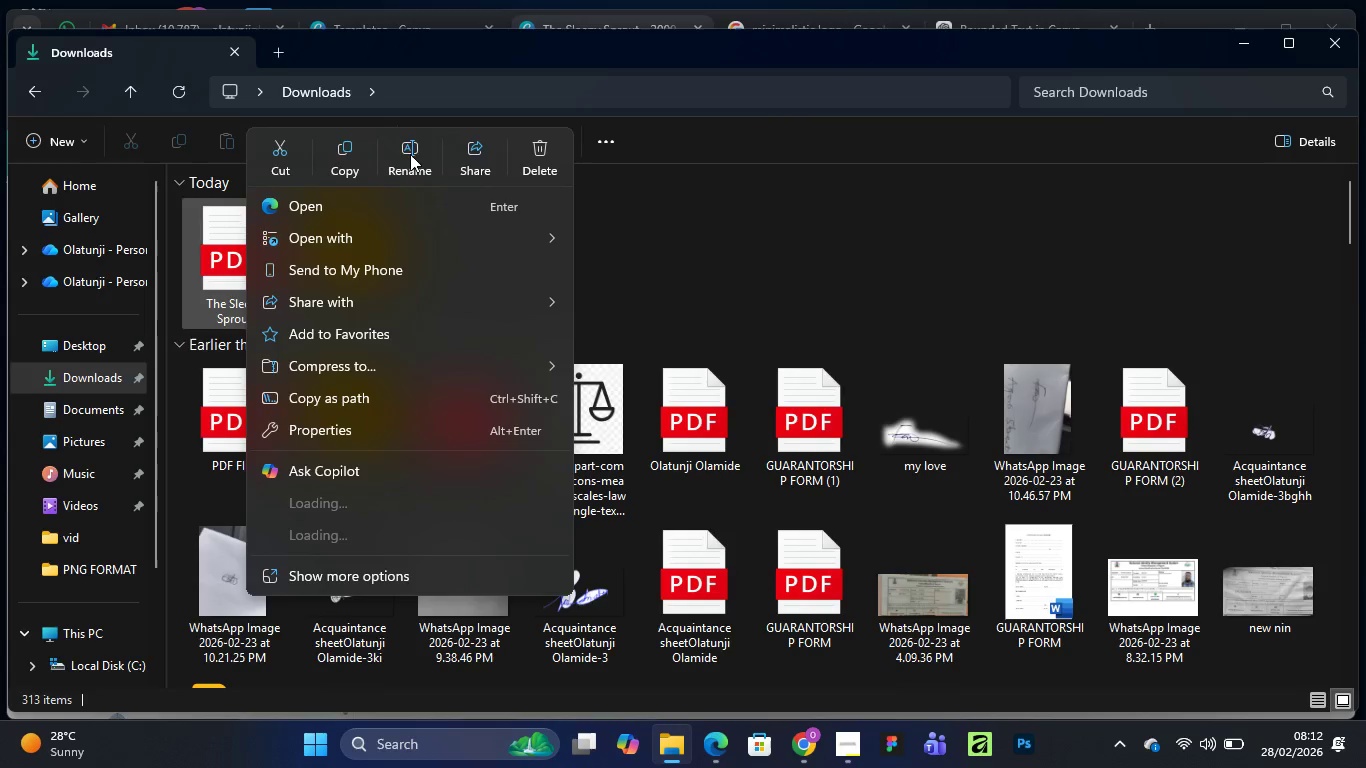 
left_click([409, 153])
 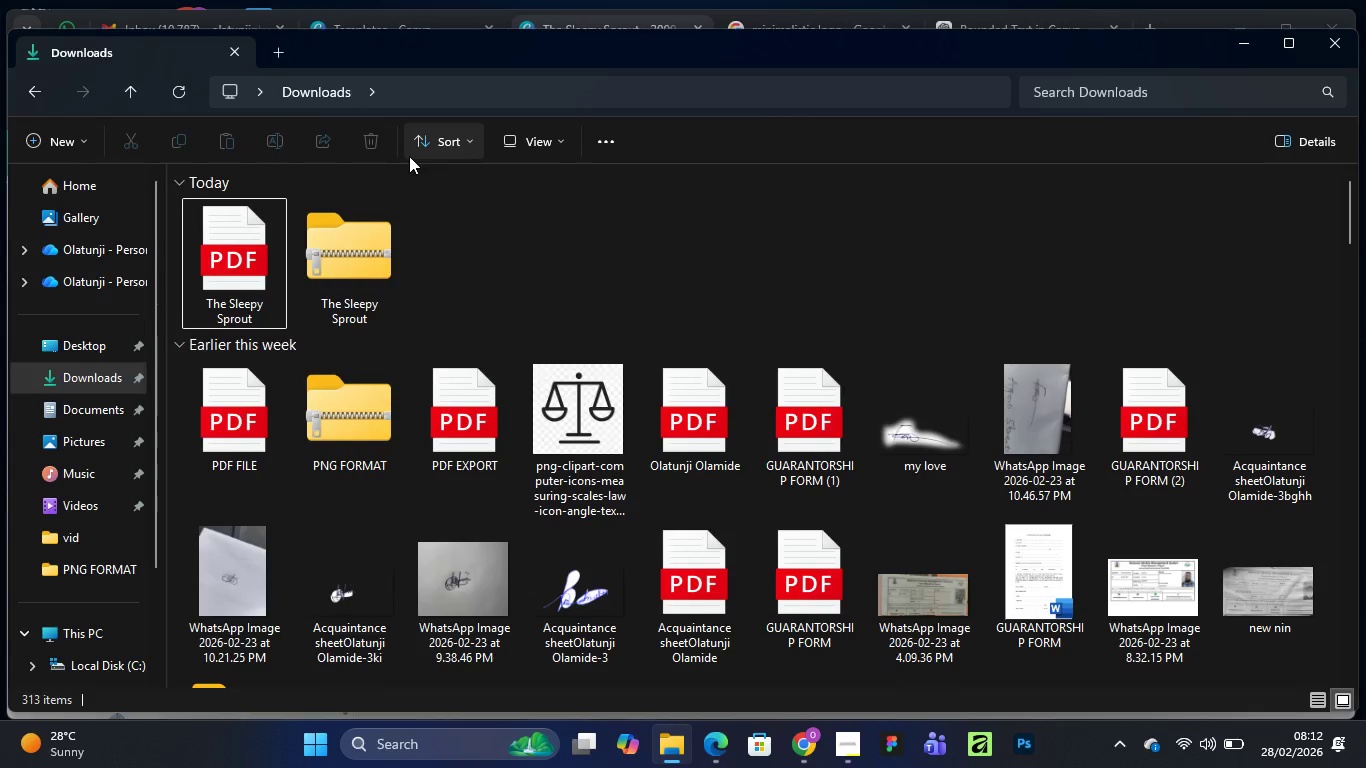 
key(CapsLock)
 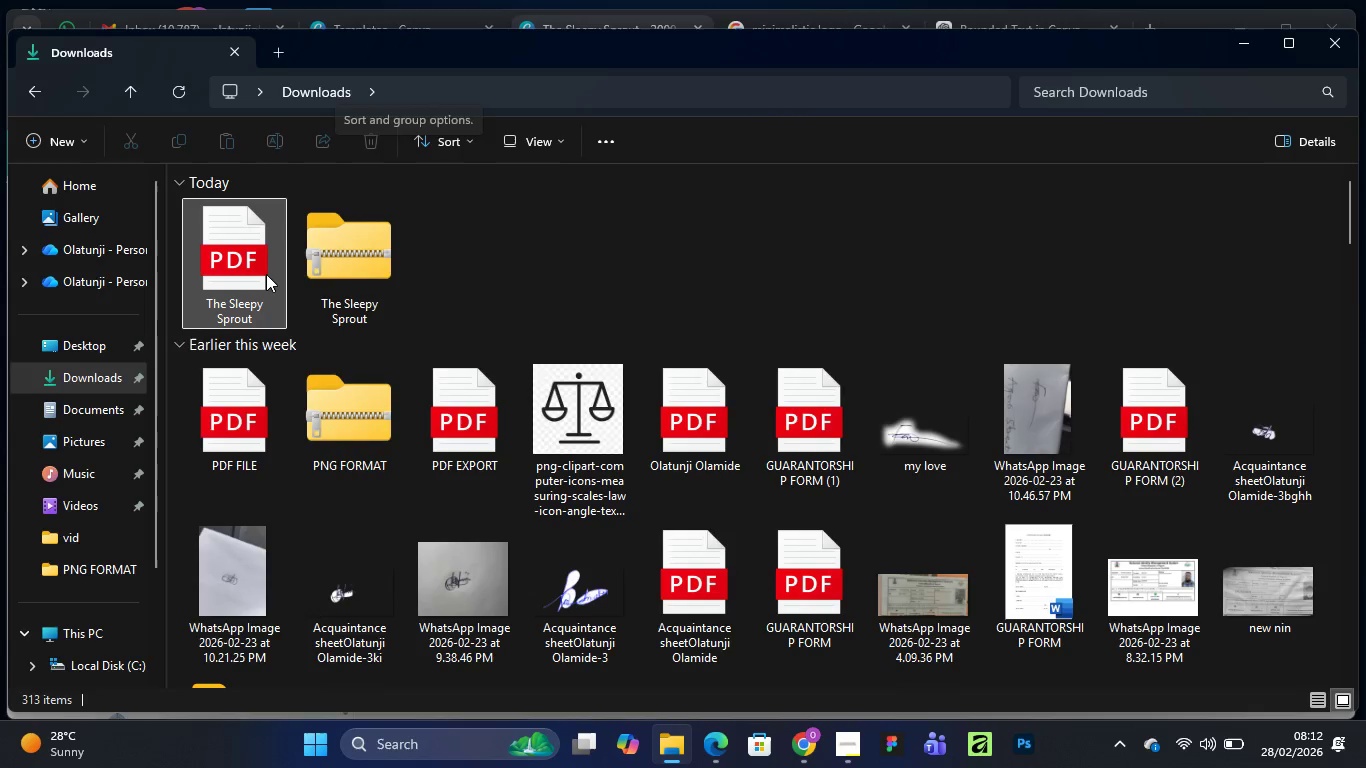 
mouse_move([289, 257])
 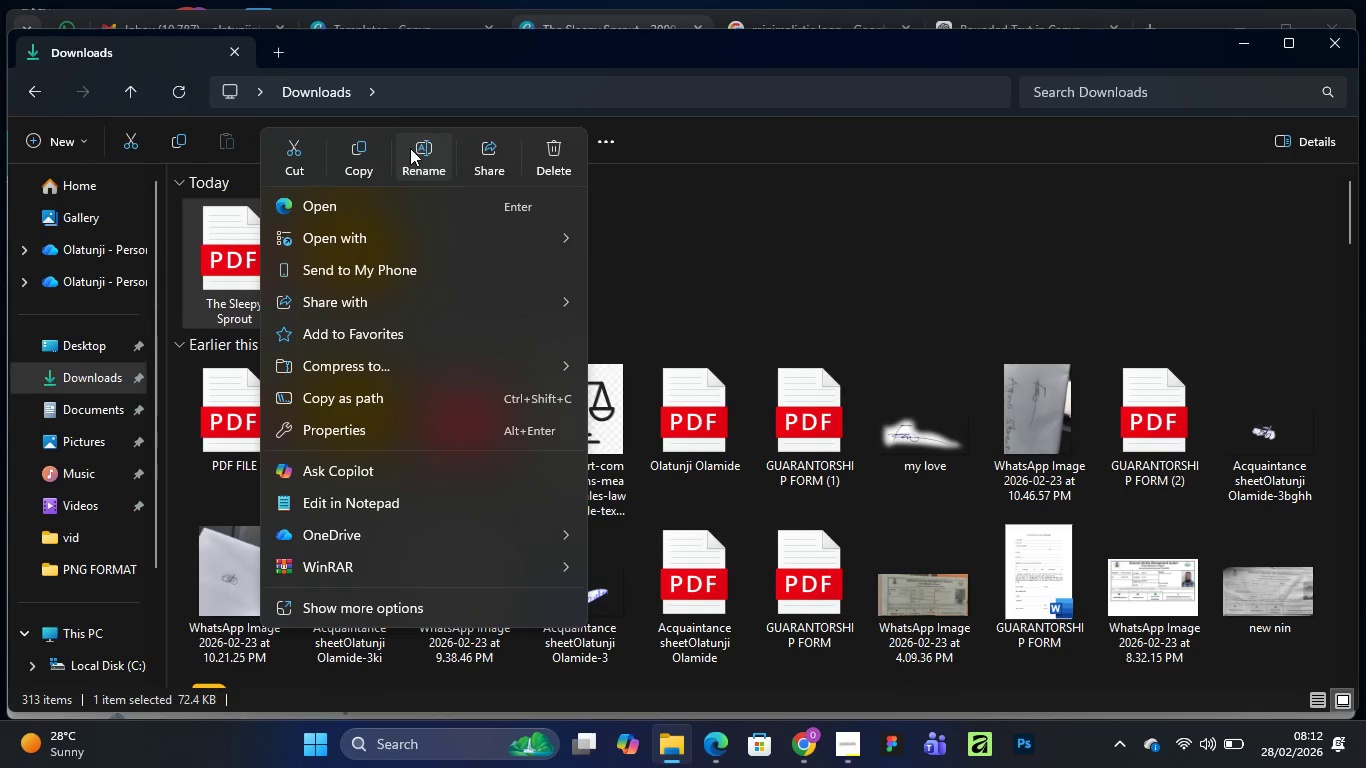 
left_click([410, 148])
 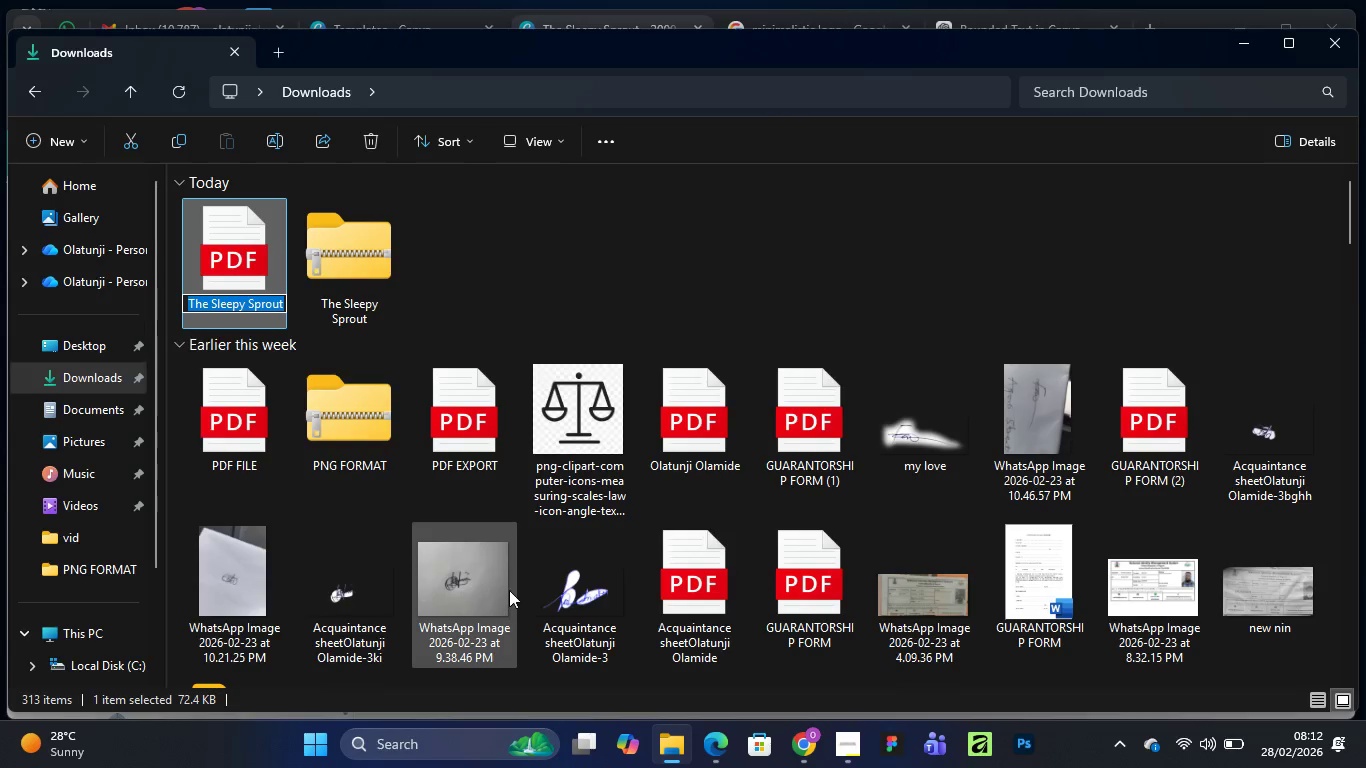 
type(PDF EXPORT)
 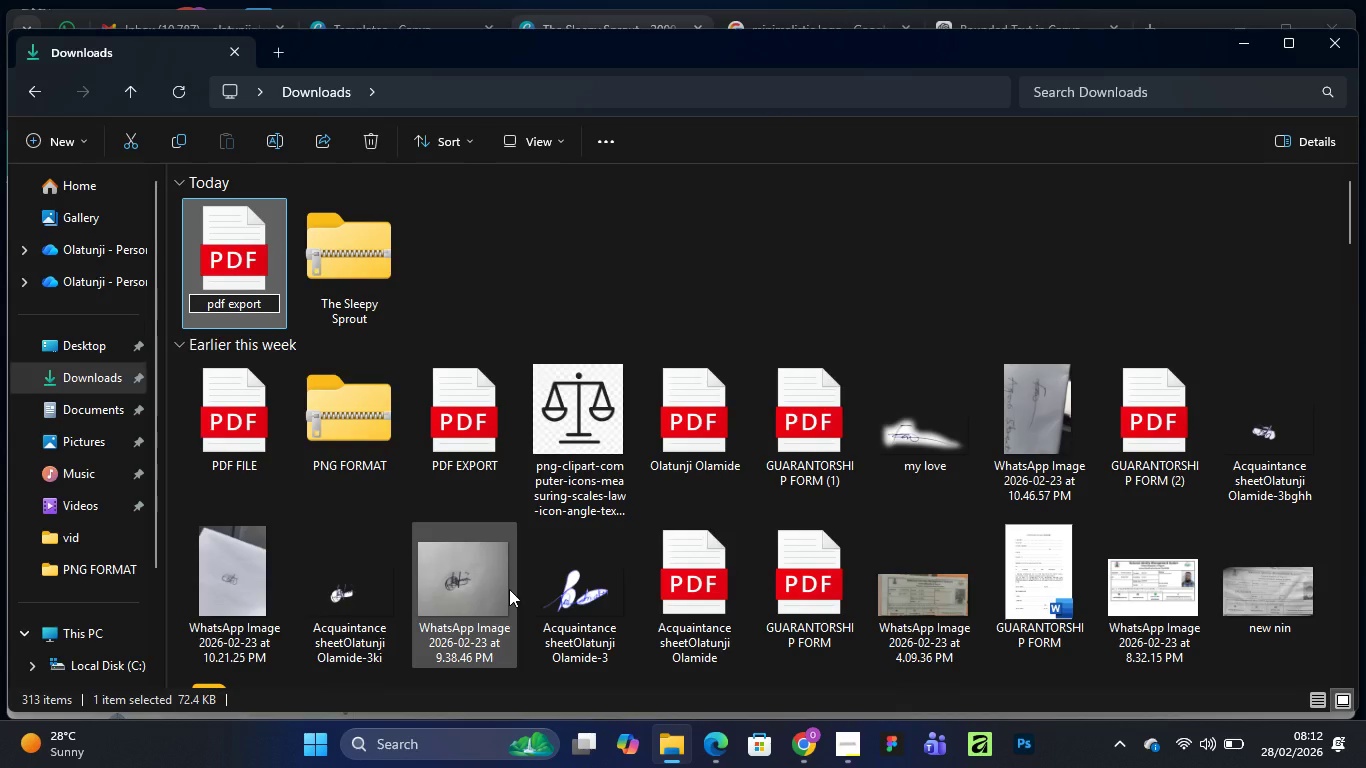 
key(Enter)
 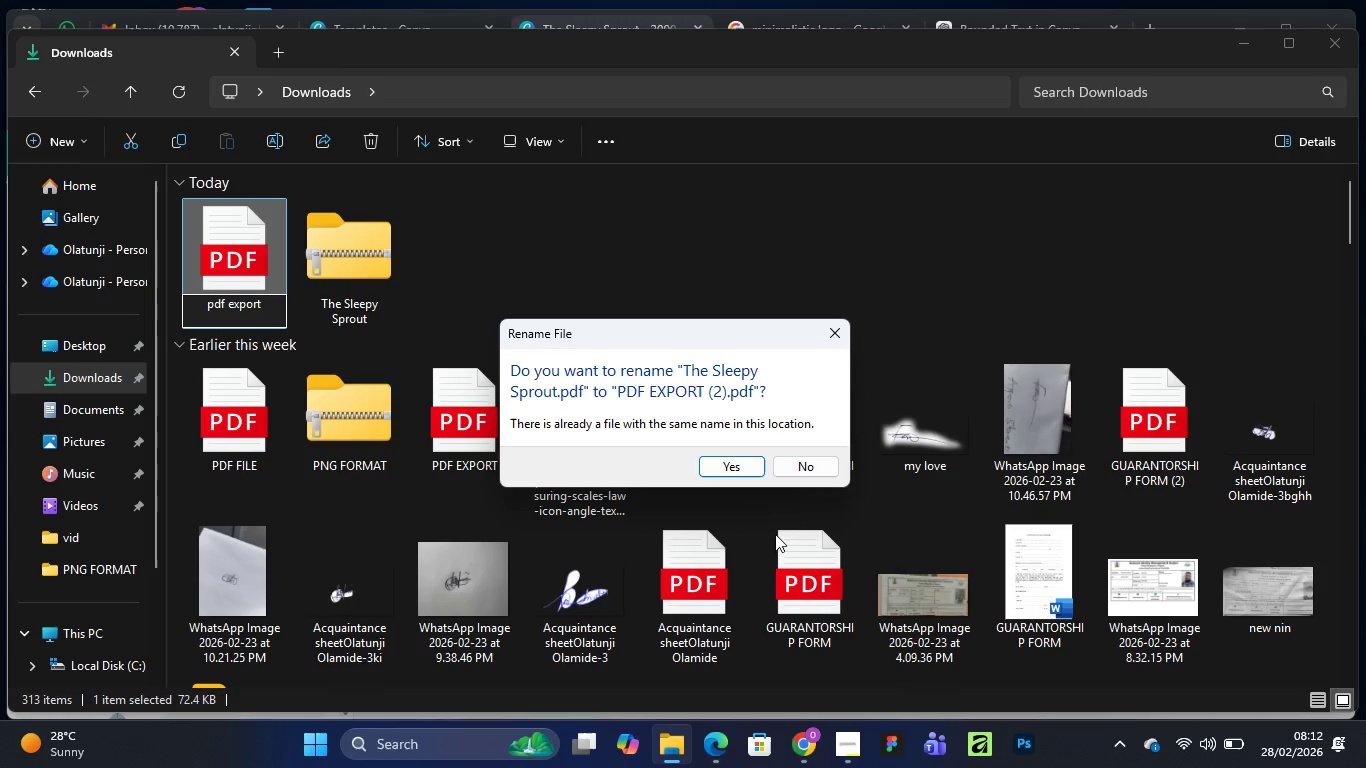 
wait(5.44)
 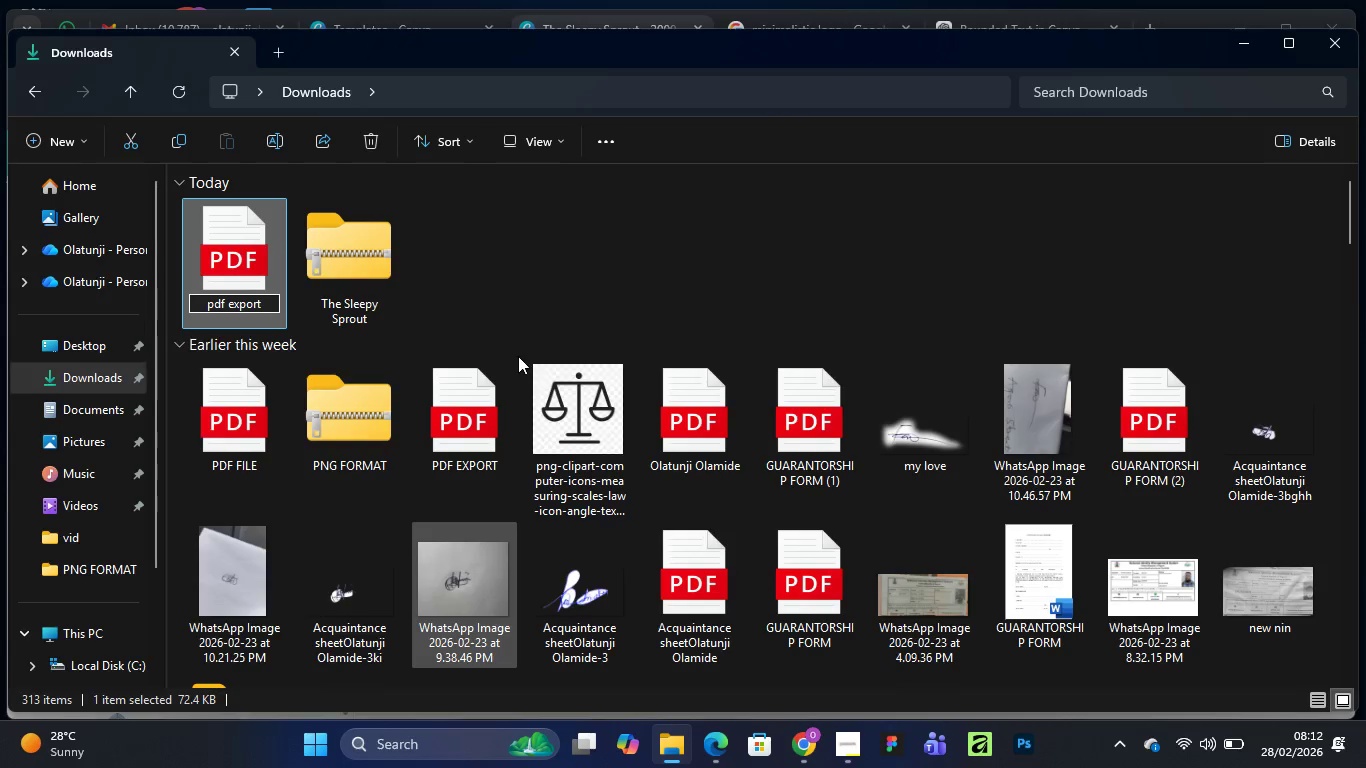 
left_click([714, 464])
 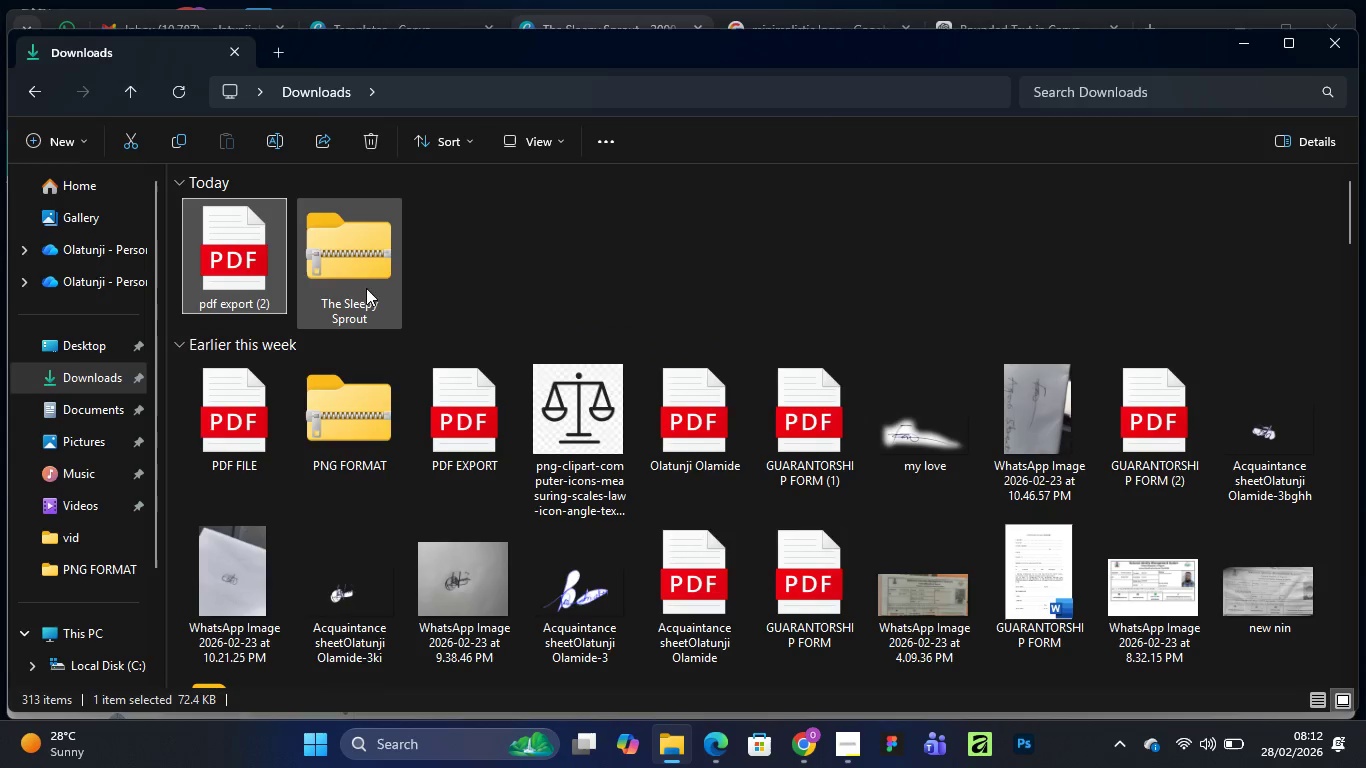 
right_click([362, 268])